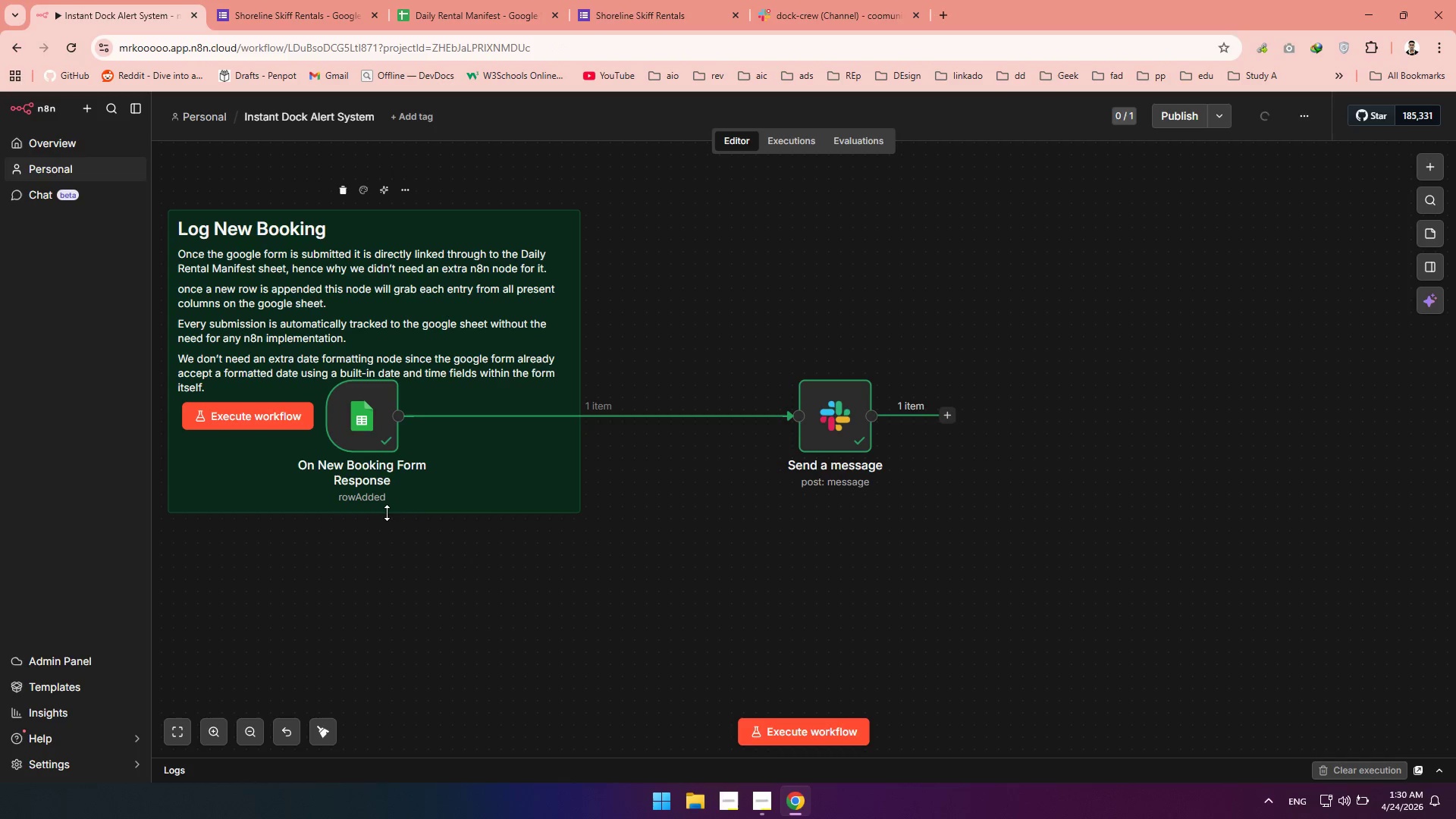 
left_click_drag(start_coordinate=[387, 513], to_coordinate=[386, 522])
 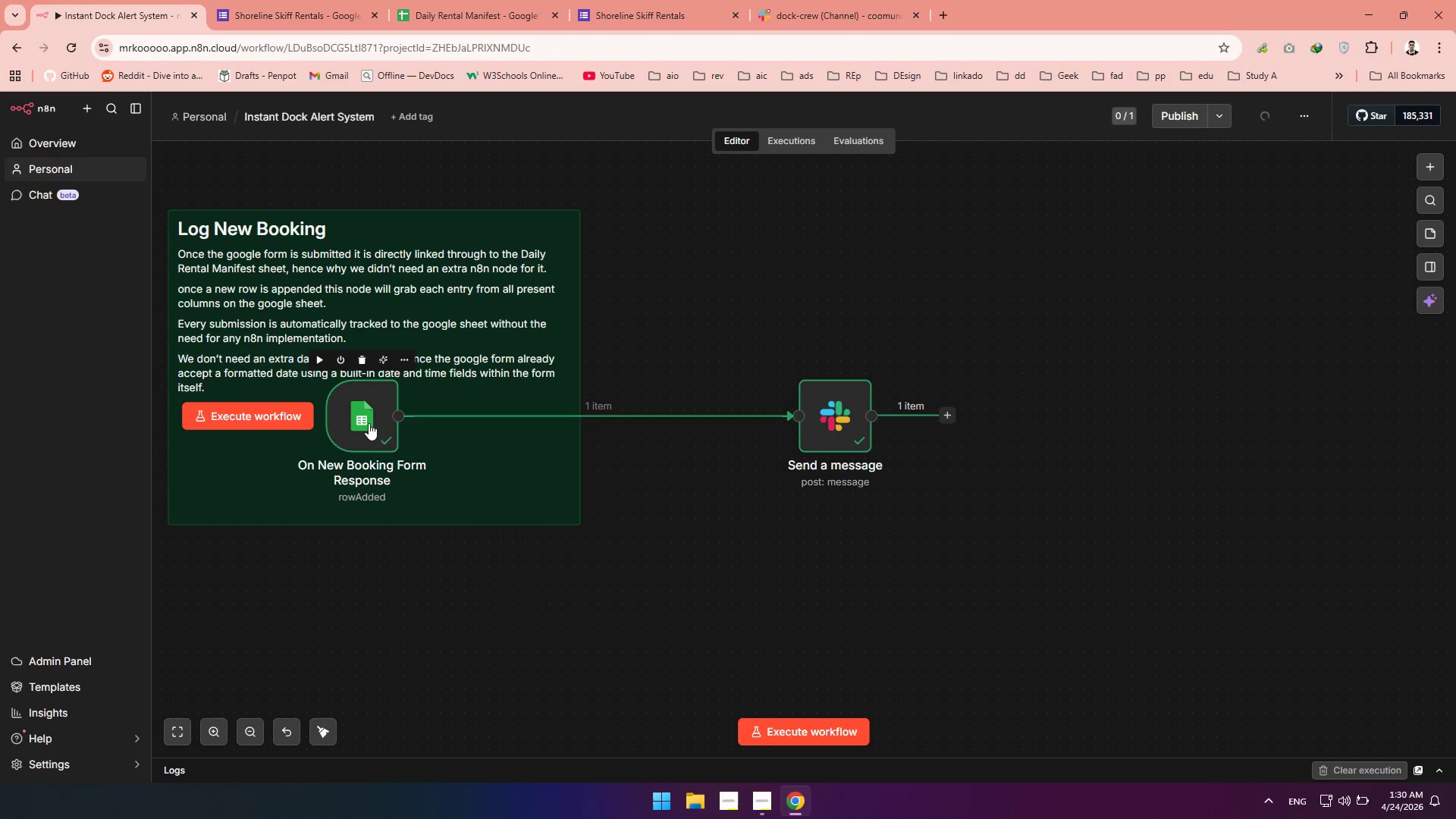 
left_click_drag(start_coordinate=[369, 423], to_coordinate=[341, 442])
 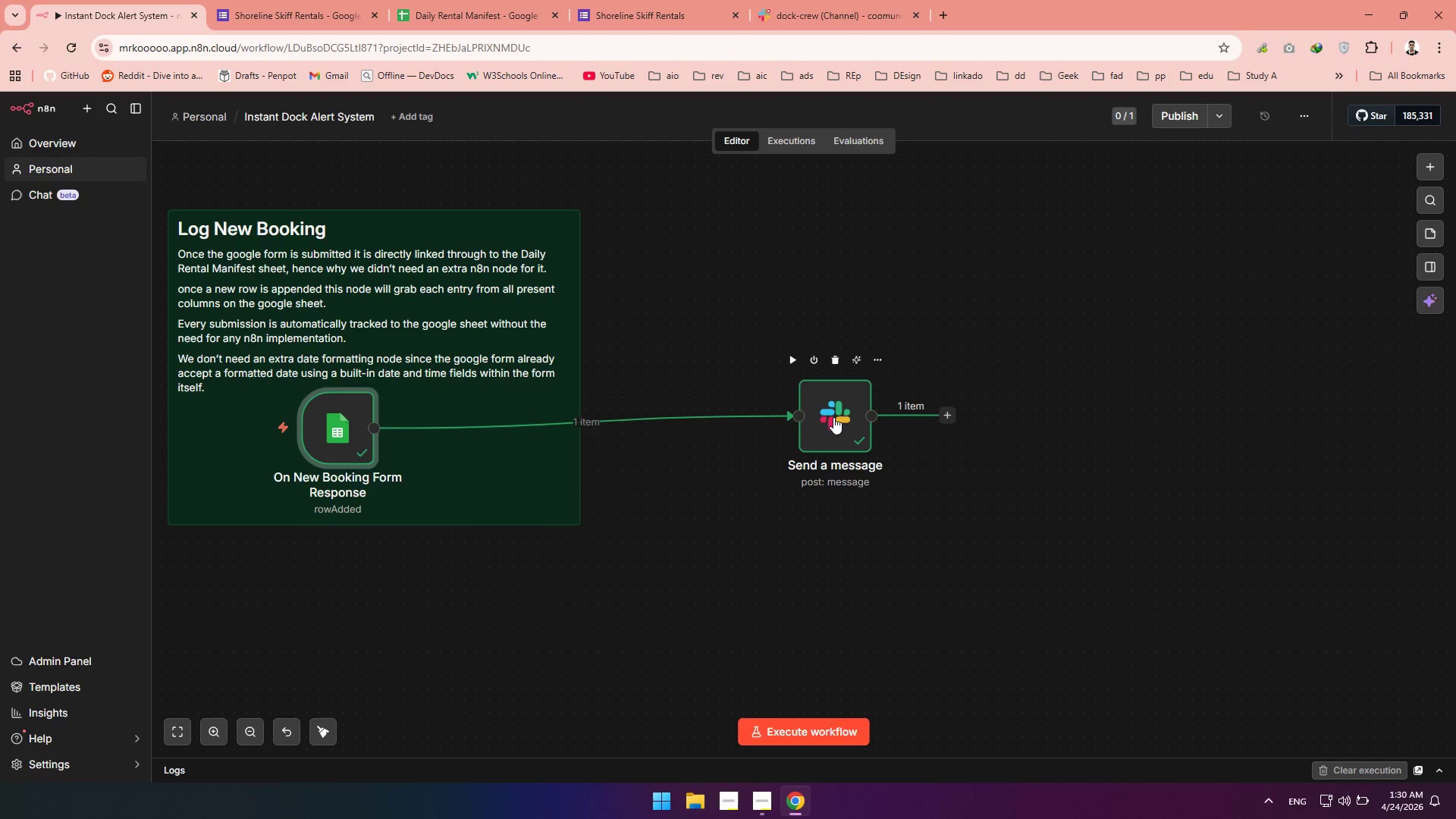 
left_click_drag(start_coordinate=[833, 417], to_coordinate=[853, 426])
 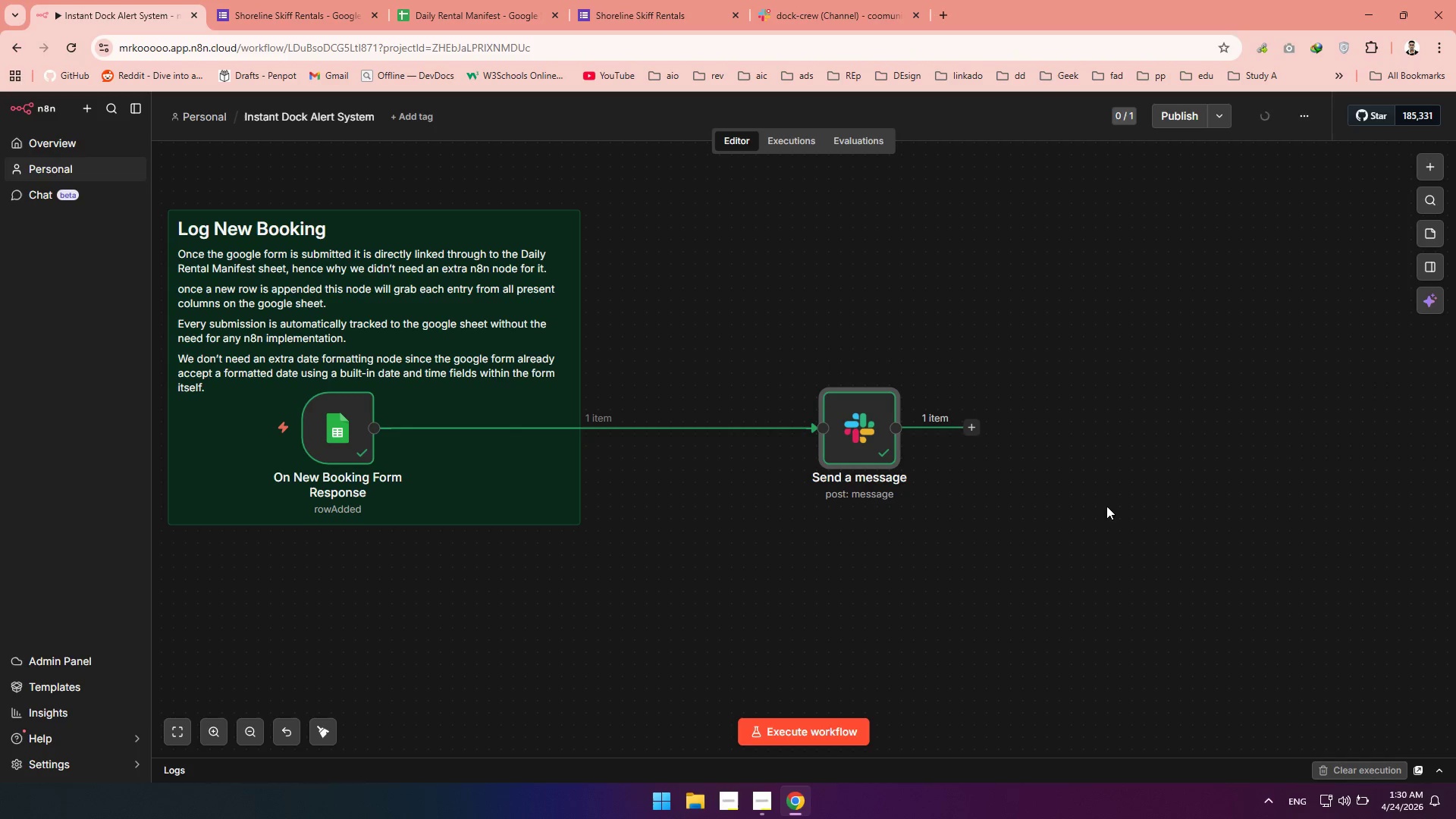 
left_click([1433, 240])
 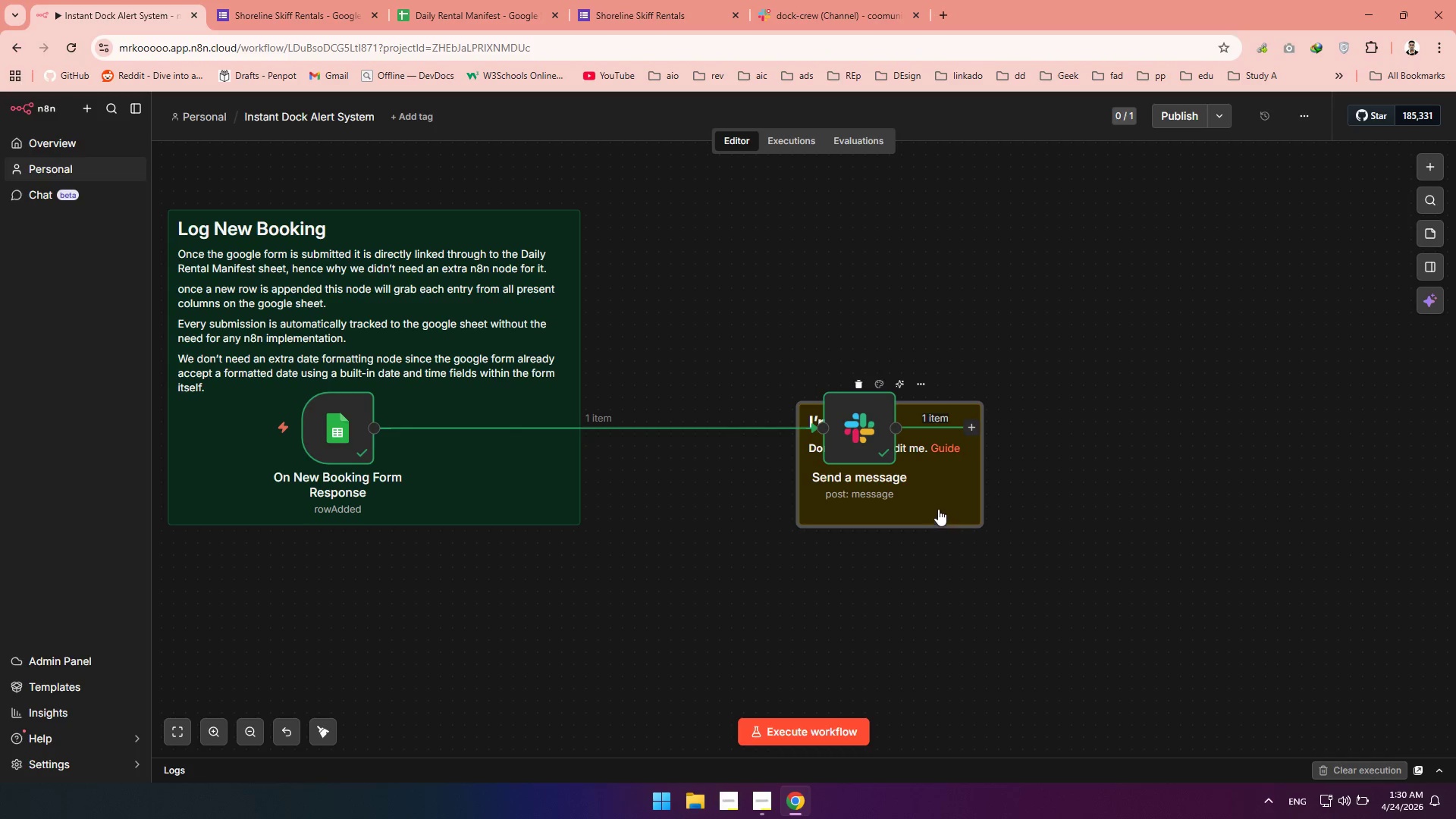 
left_click_drag(start_coordinate=[936, 503], to_coordinate=[936, 604])
 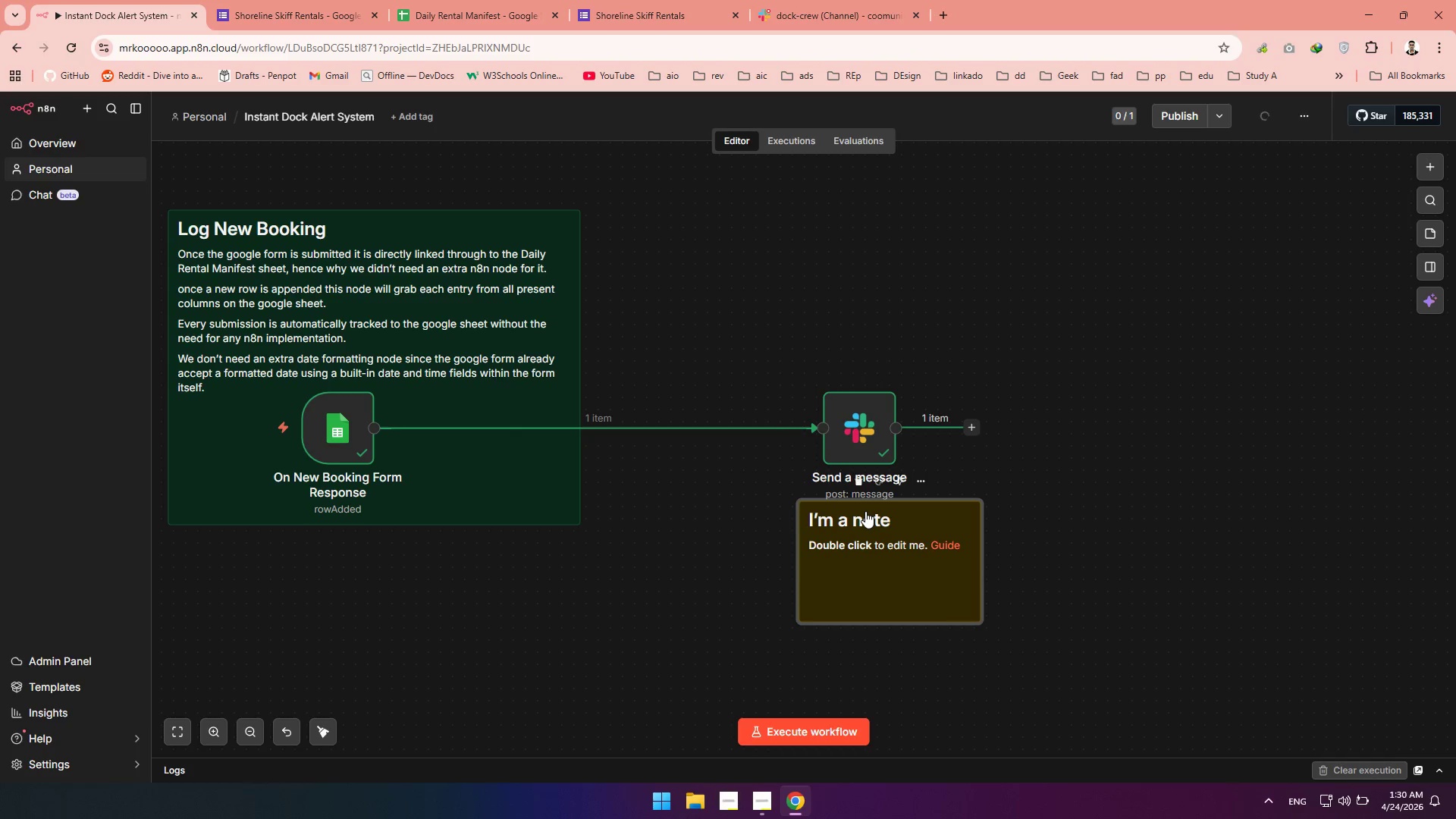 
double_click([865, 511])
 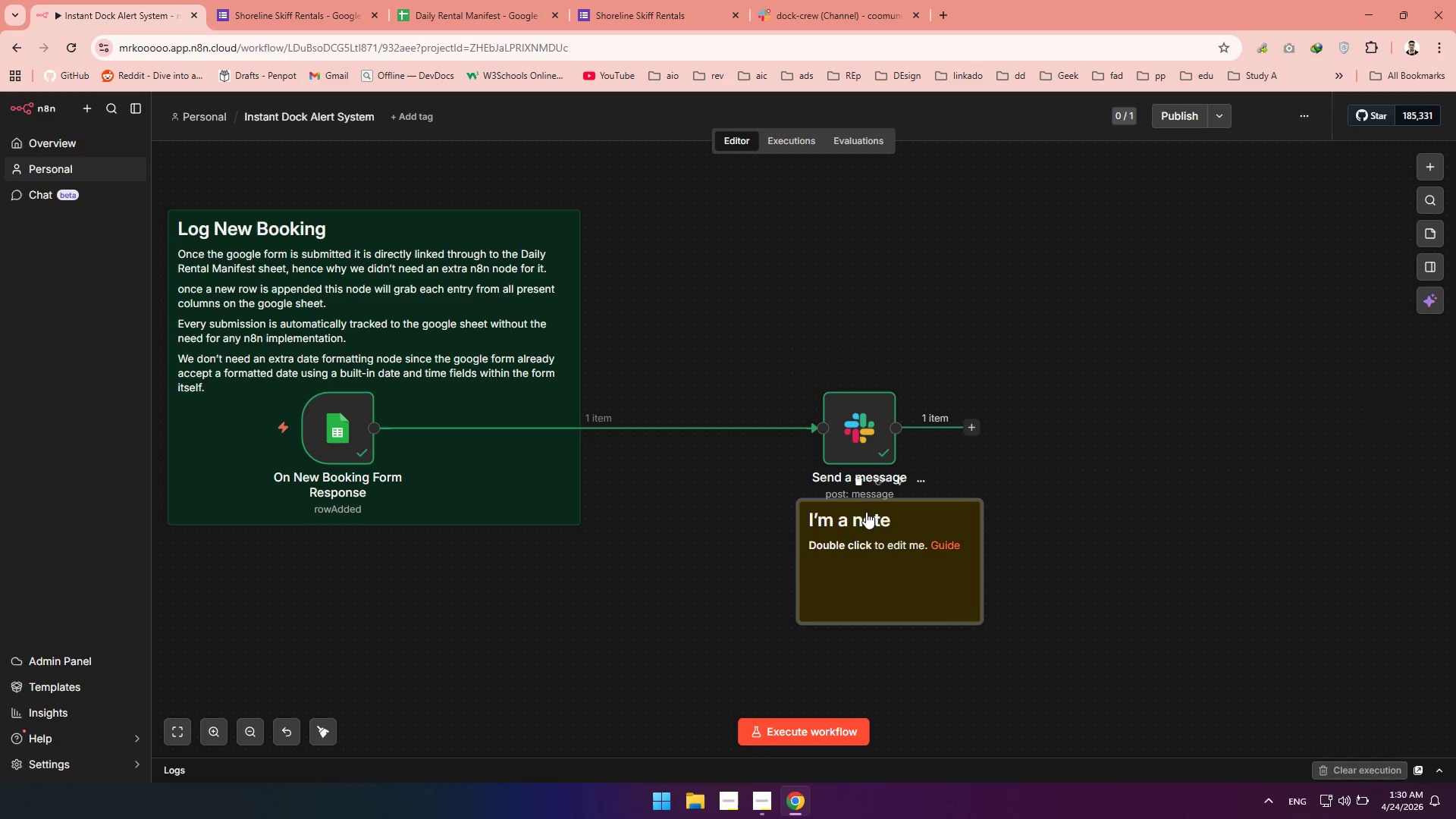 
triple_click([866, 512])
 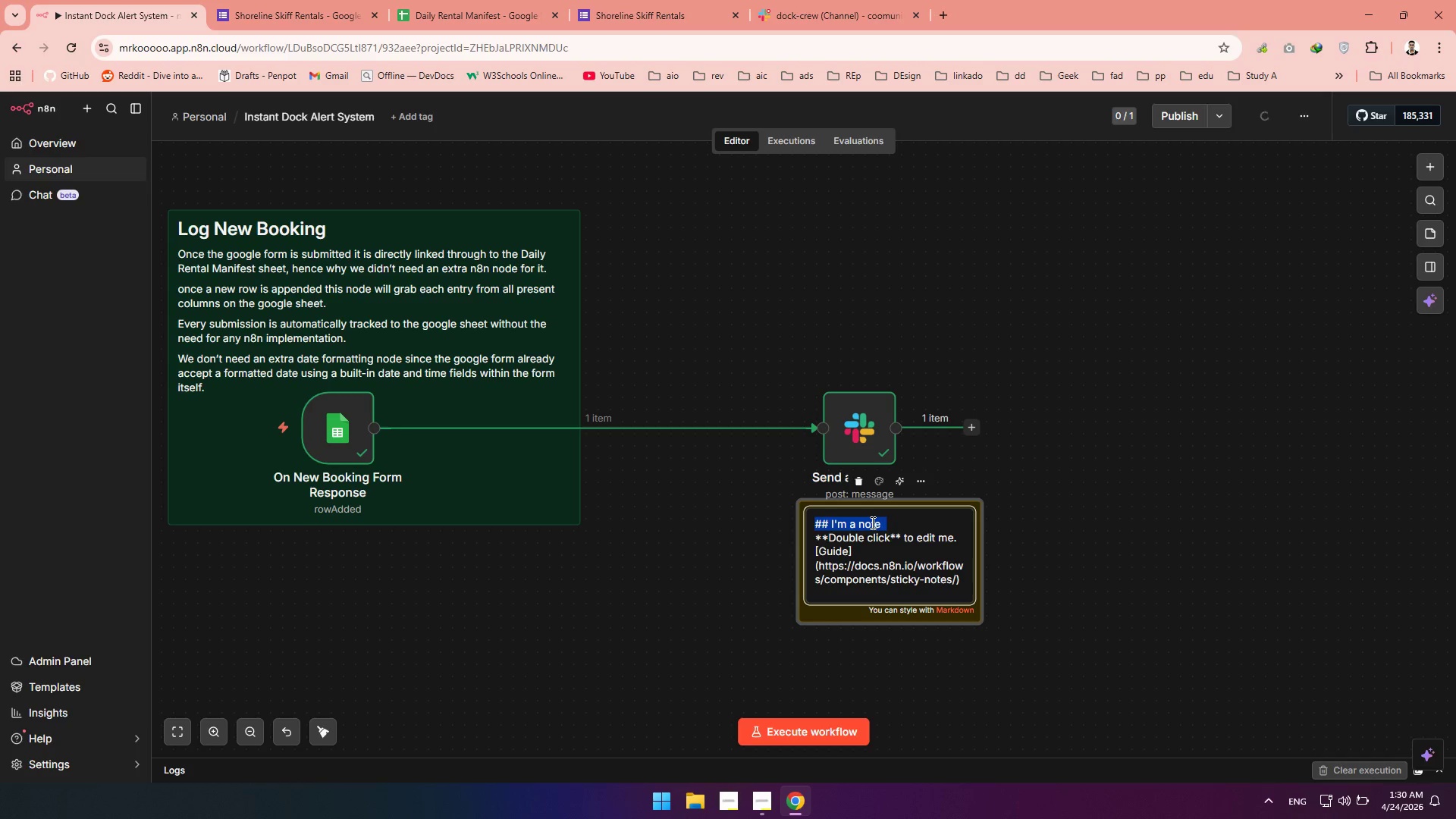 
key(ArrowRight)
 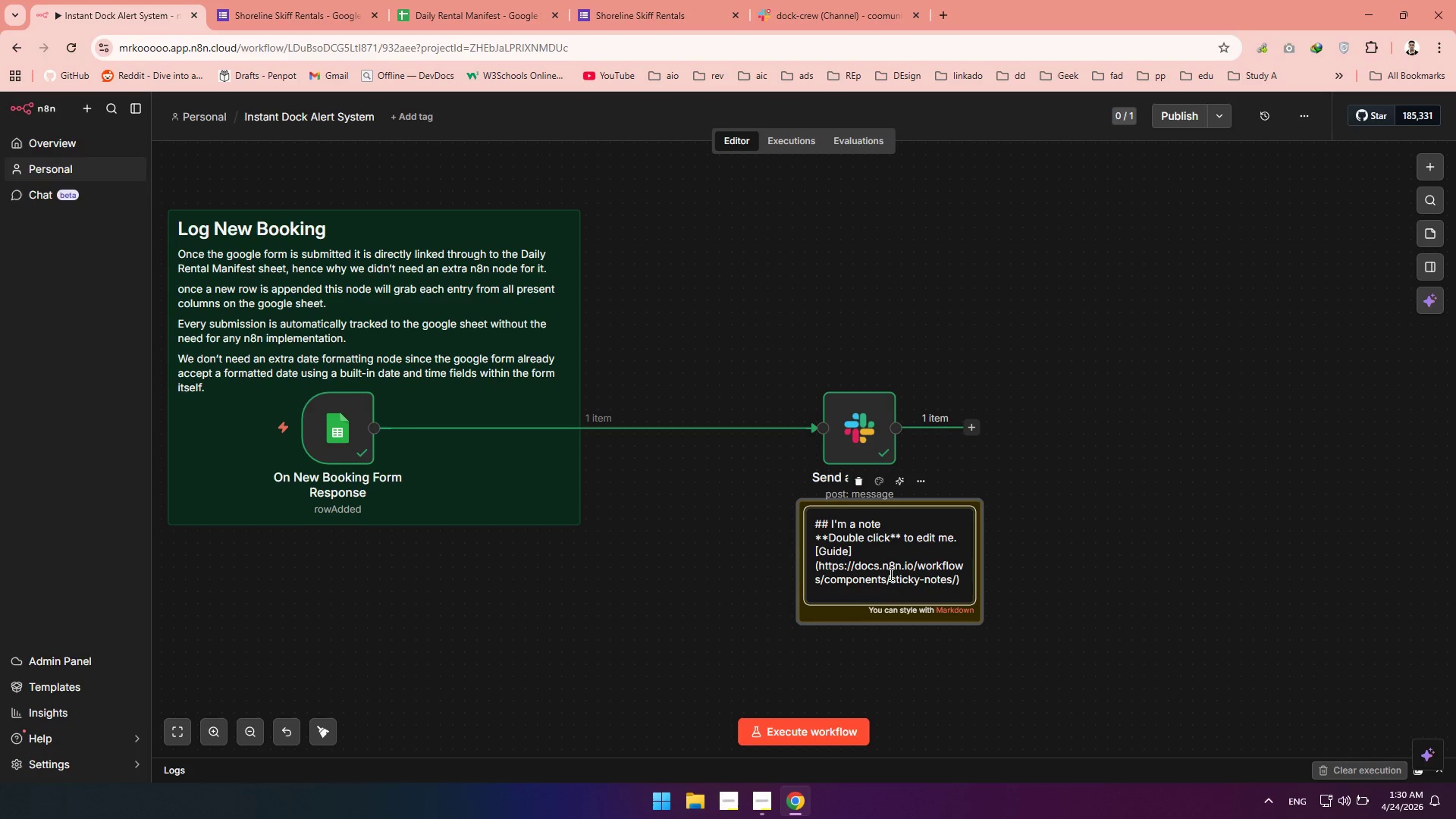 
left_click([852, 613])
 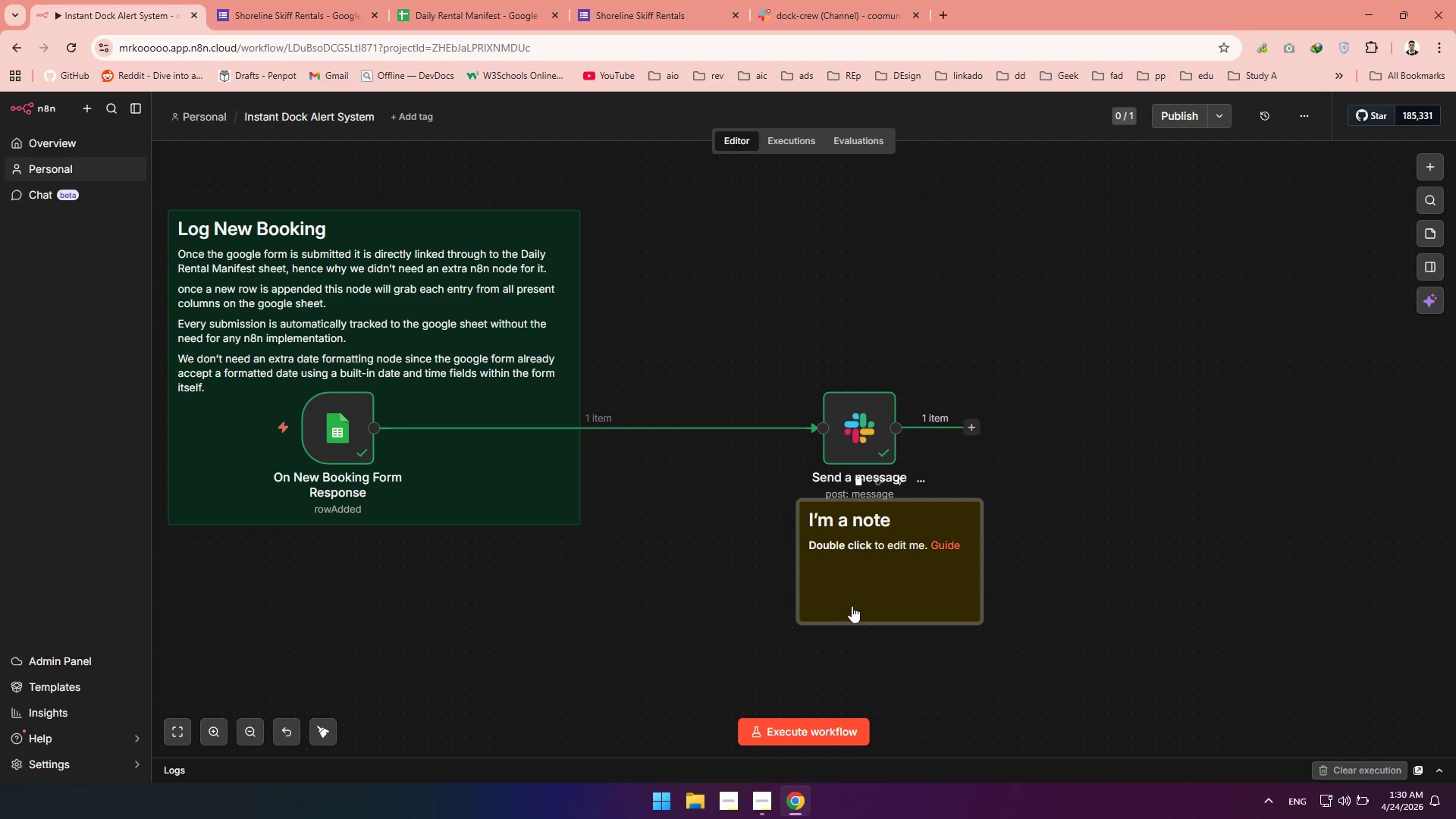 
wait(8.45)
 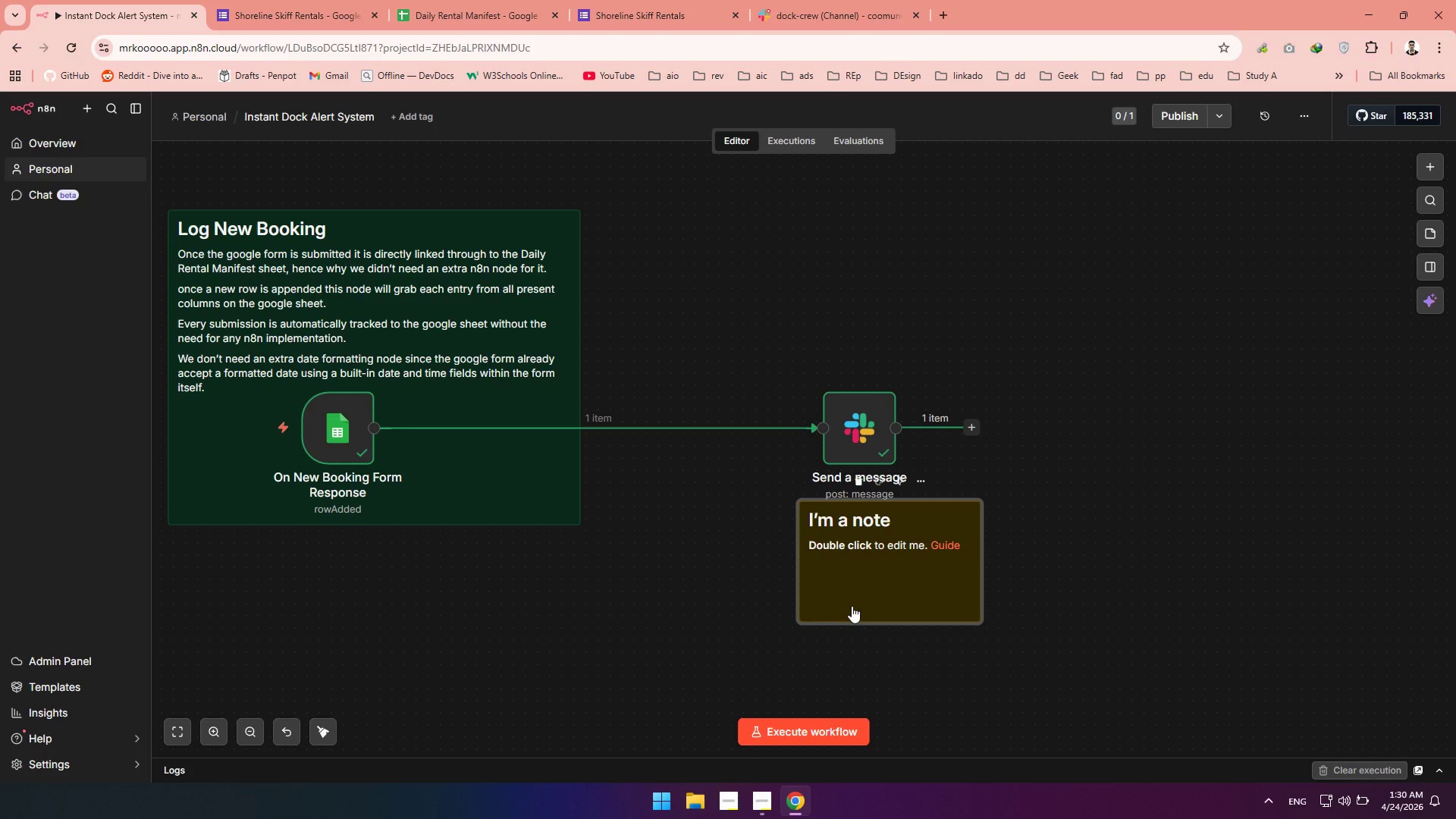 
double_click([896, 522])
 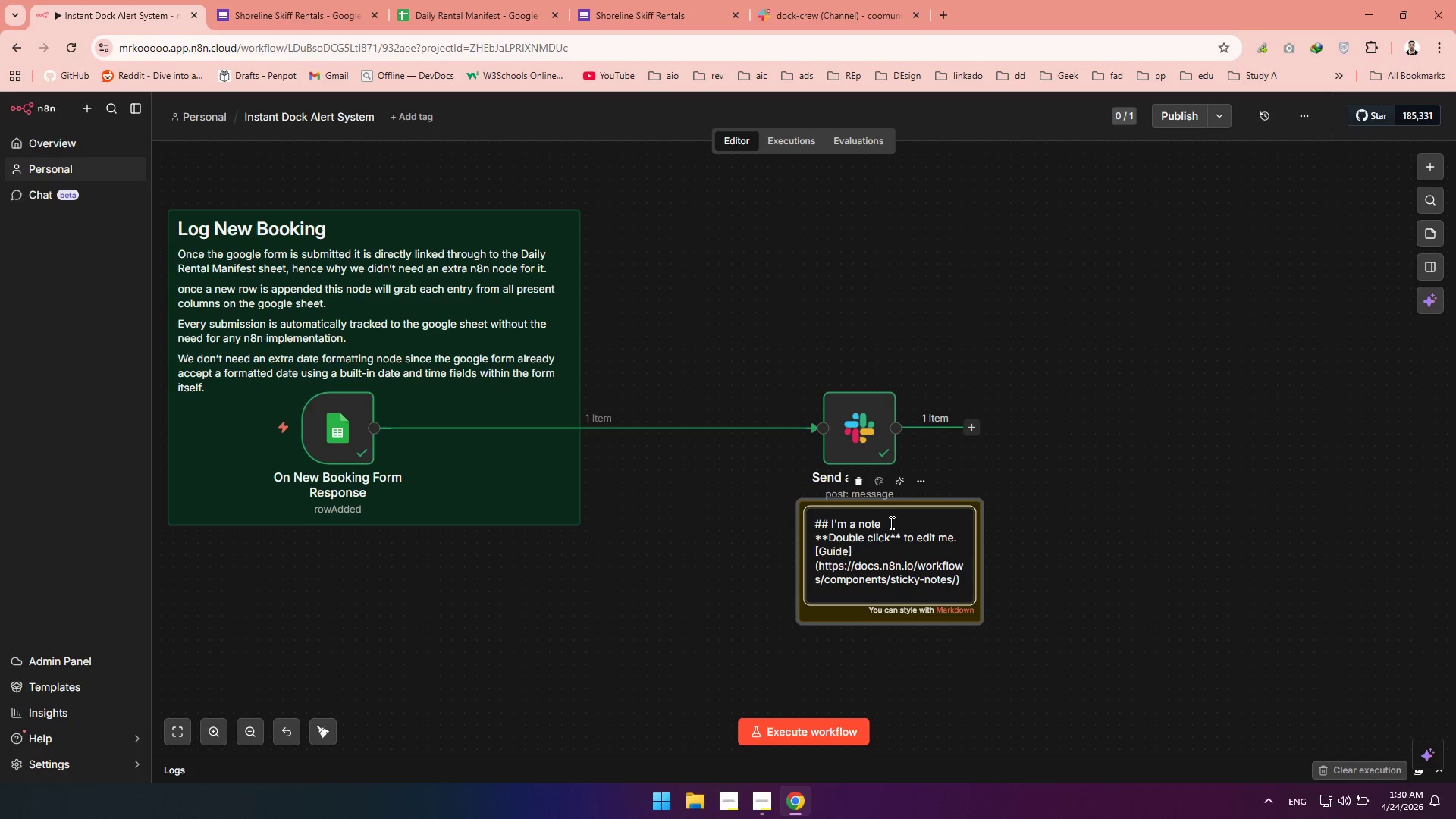 
left_click_drag(start_coordinate=[890, 522], to_coordinate=[832, 526])
 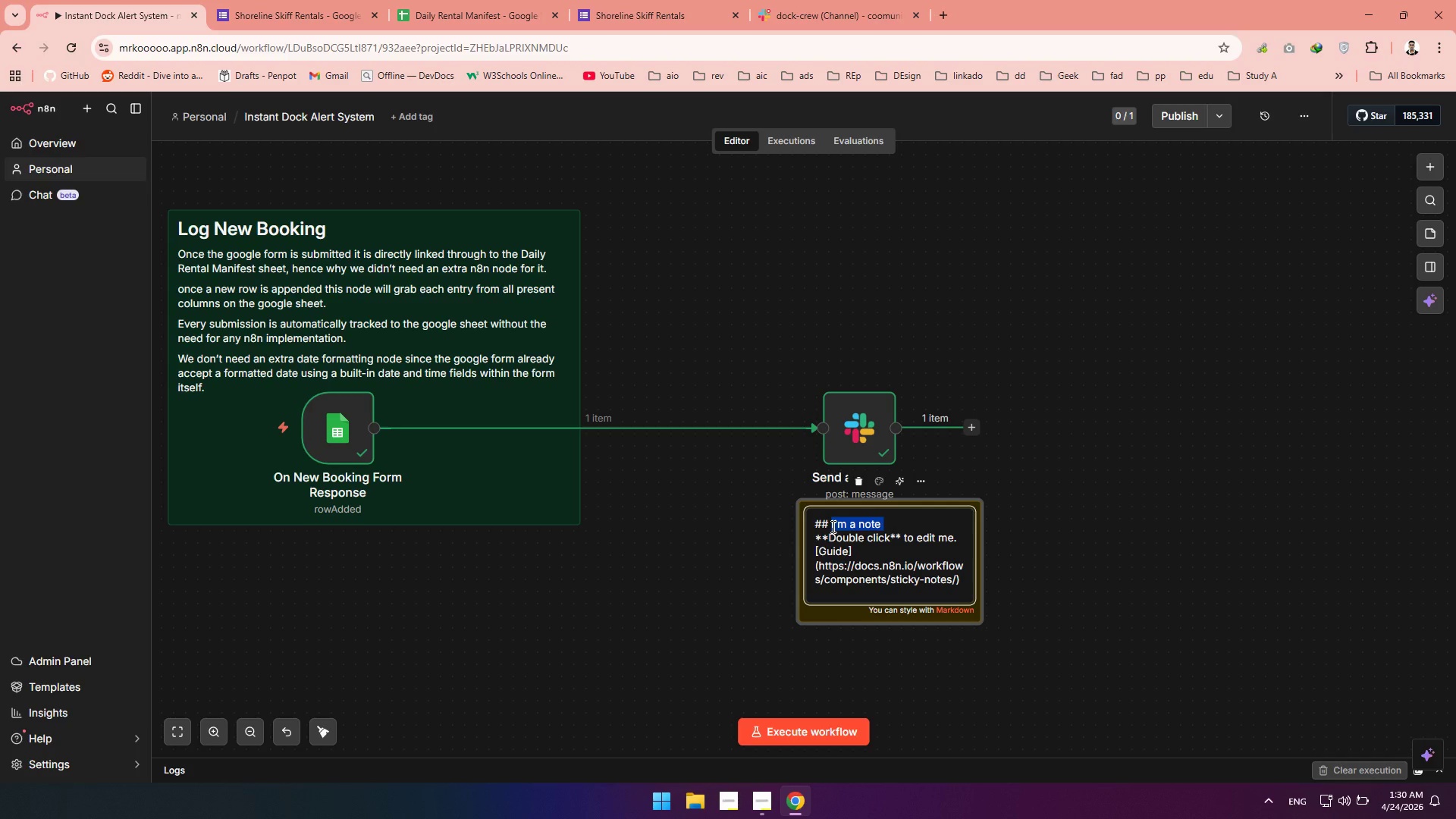 
type(Noti)
key(Backspace)
key(Backspace)
key(Backspace)
key(Backspace)
key(Backspace)
type( Alert the Dock Crew)
 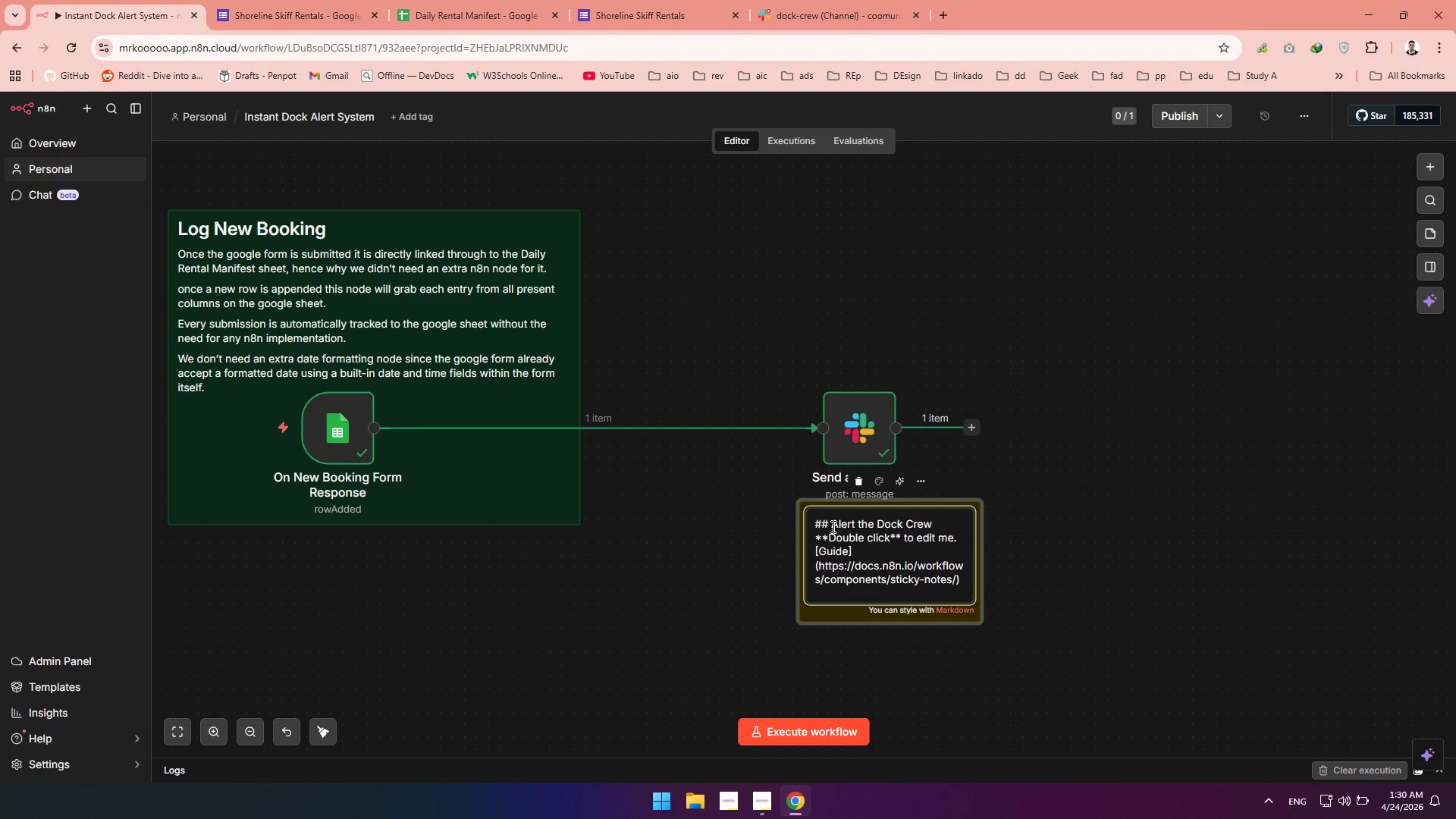 
left_click_drag(start_coordinate=[964, 582], to_coordinate=[799, 535])
 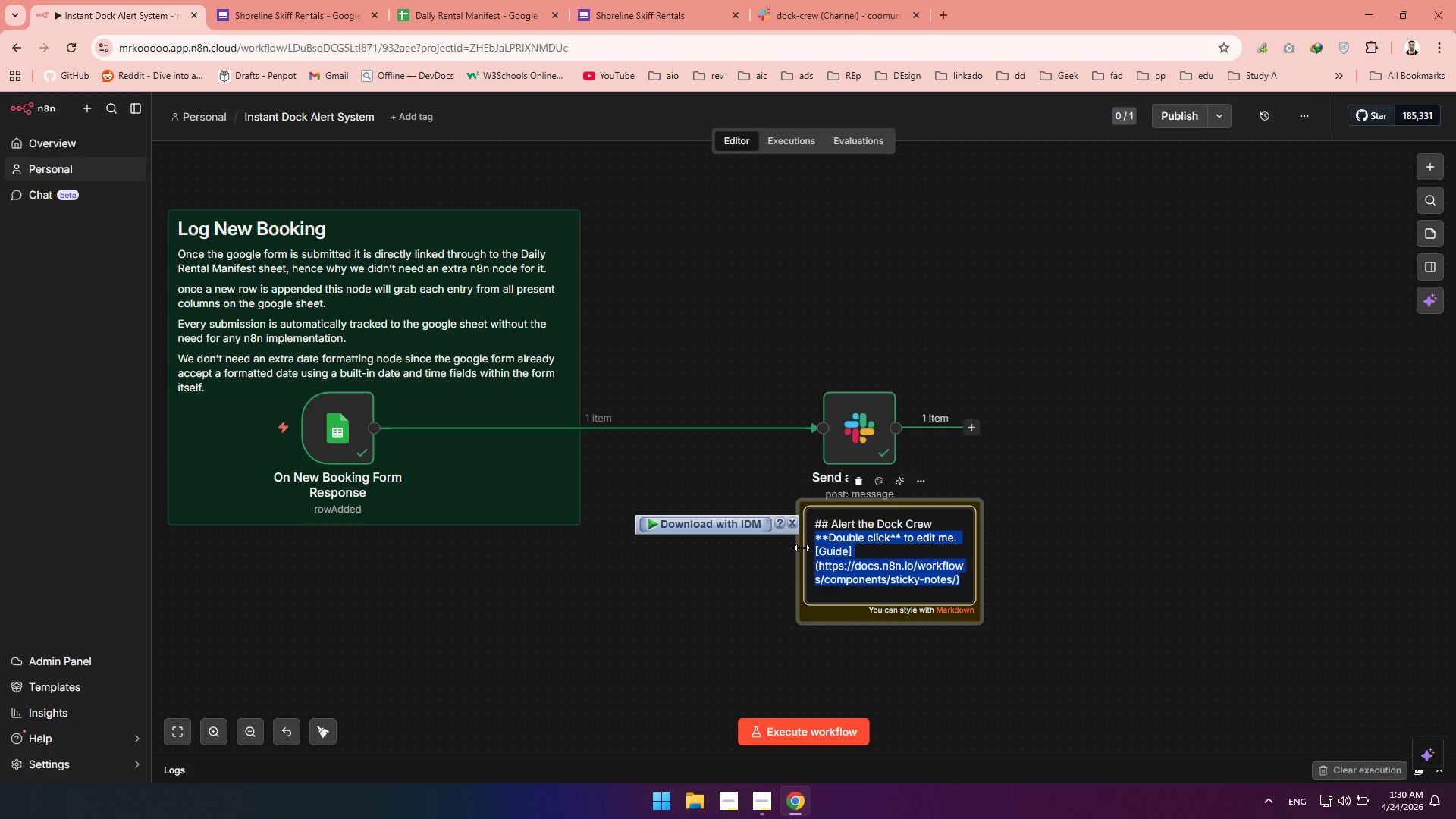 
type(Sends a formatted alert message to the slack channel ())
 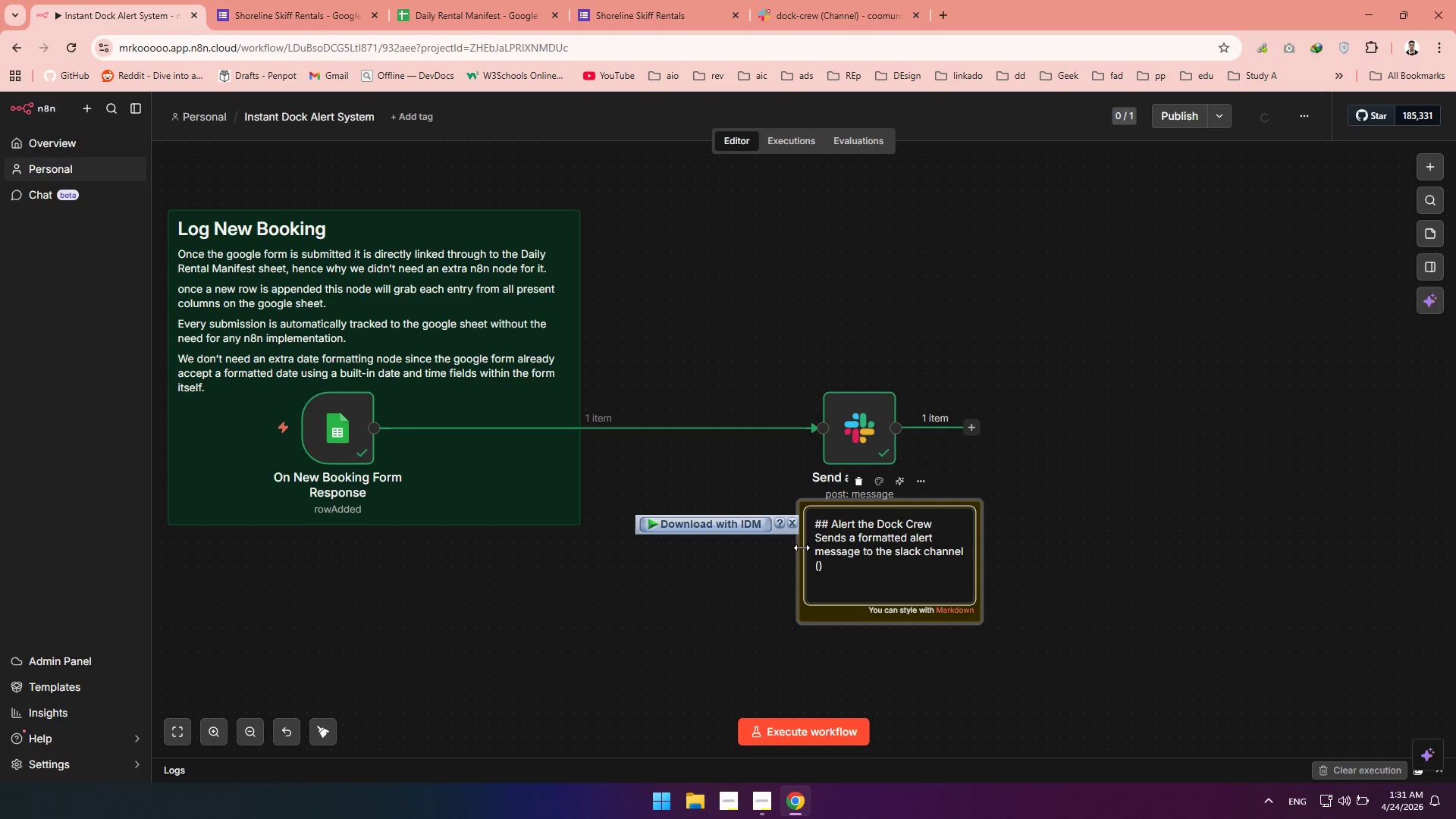 
key(ArrowLeft)
 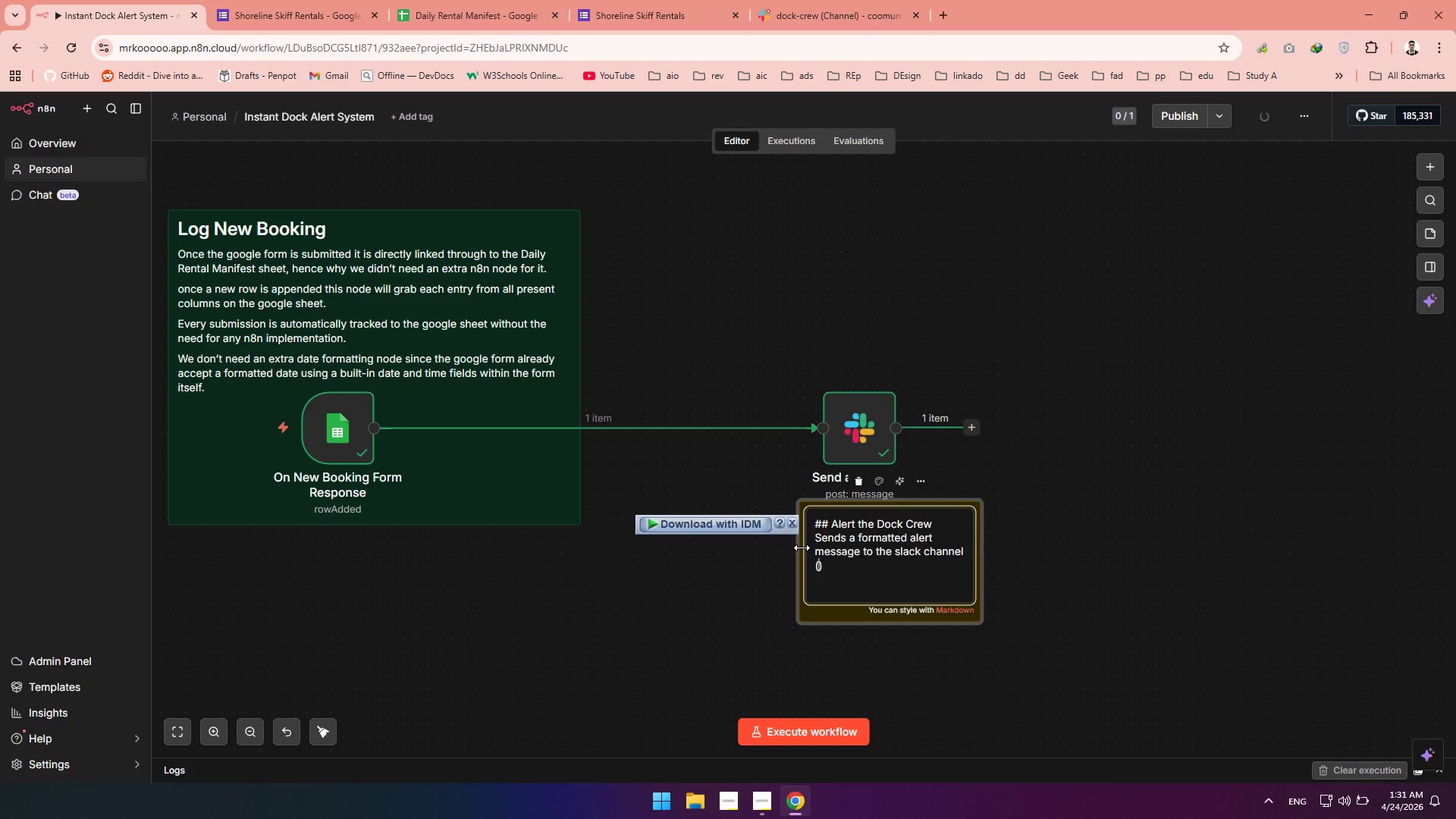 
type(#dock-crew)
 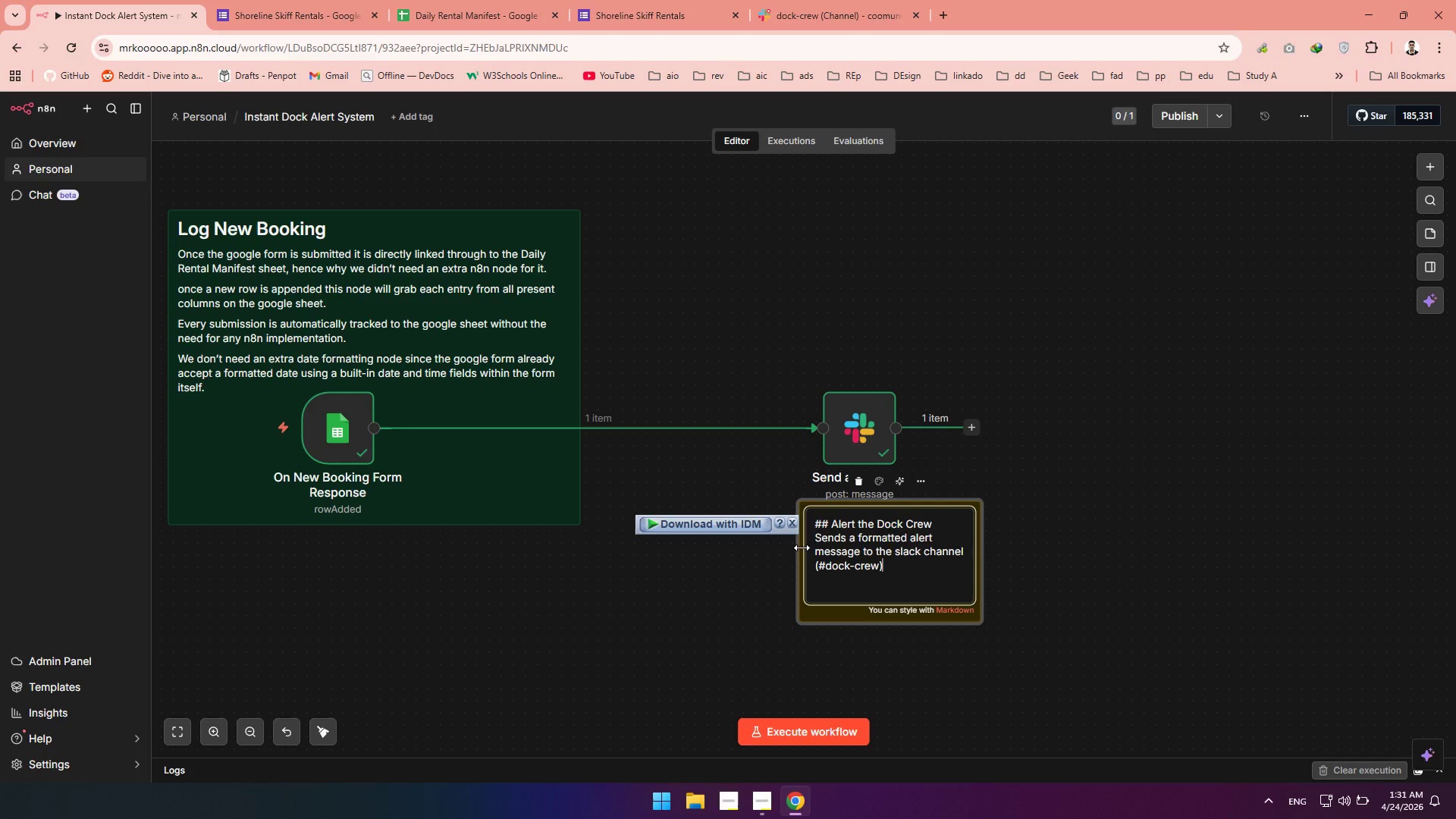 
key(ArrowRight)
 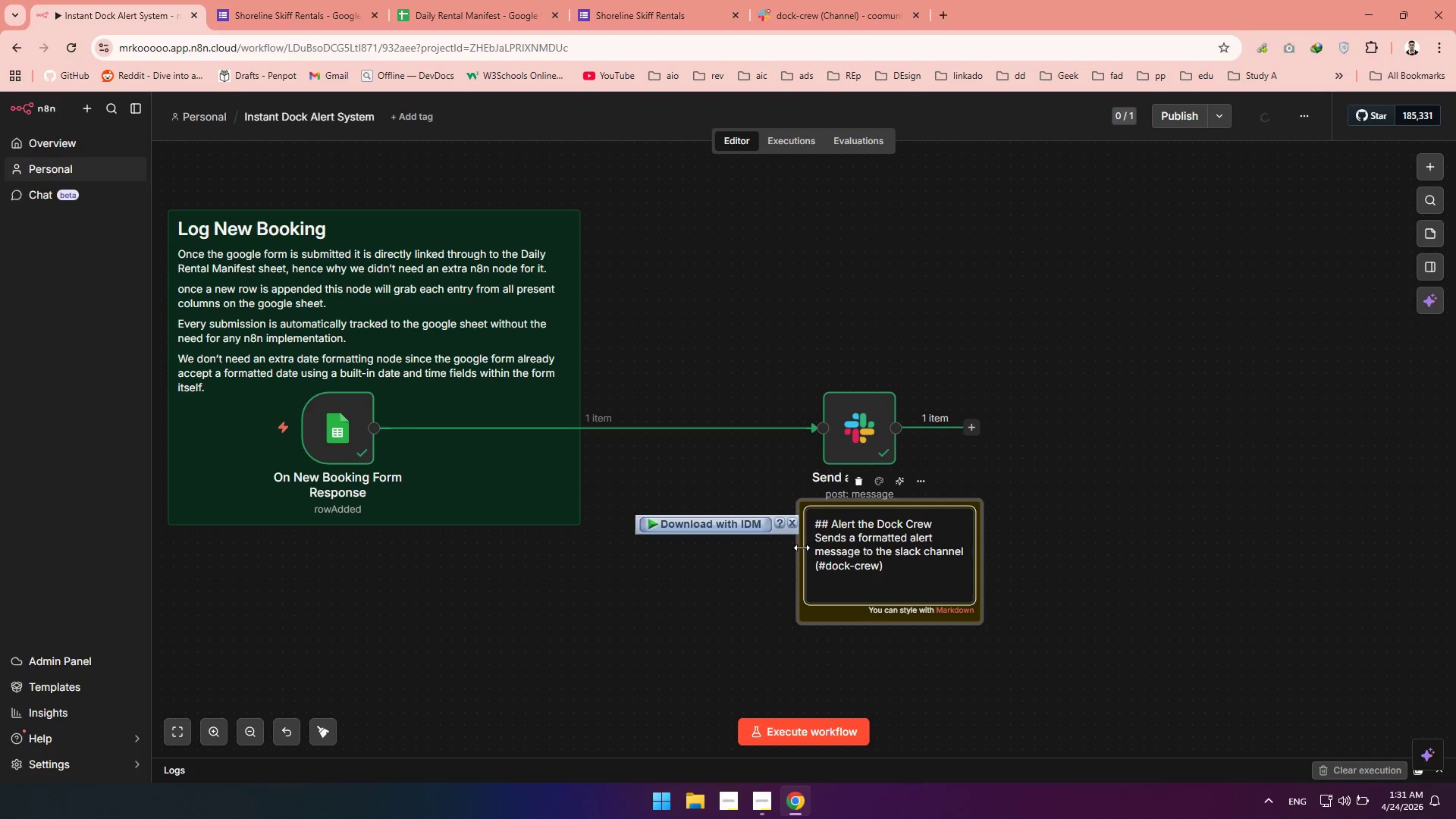 
key(Space)
 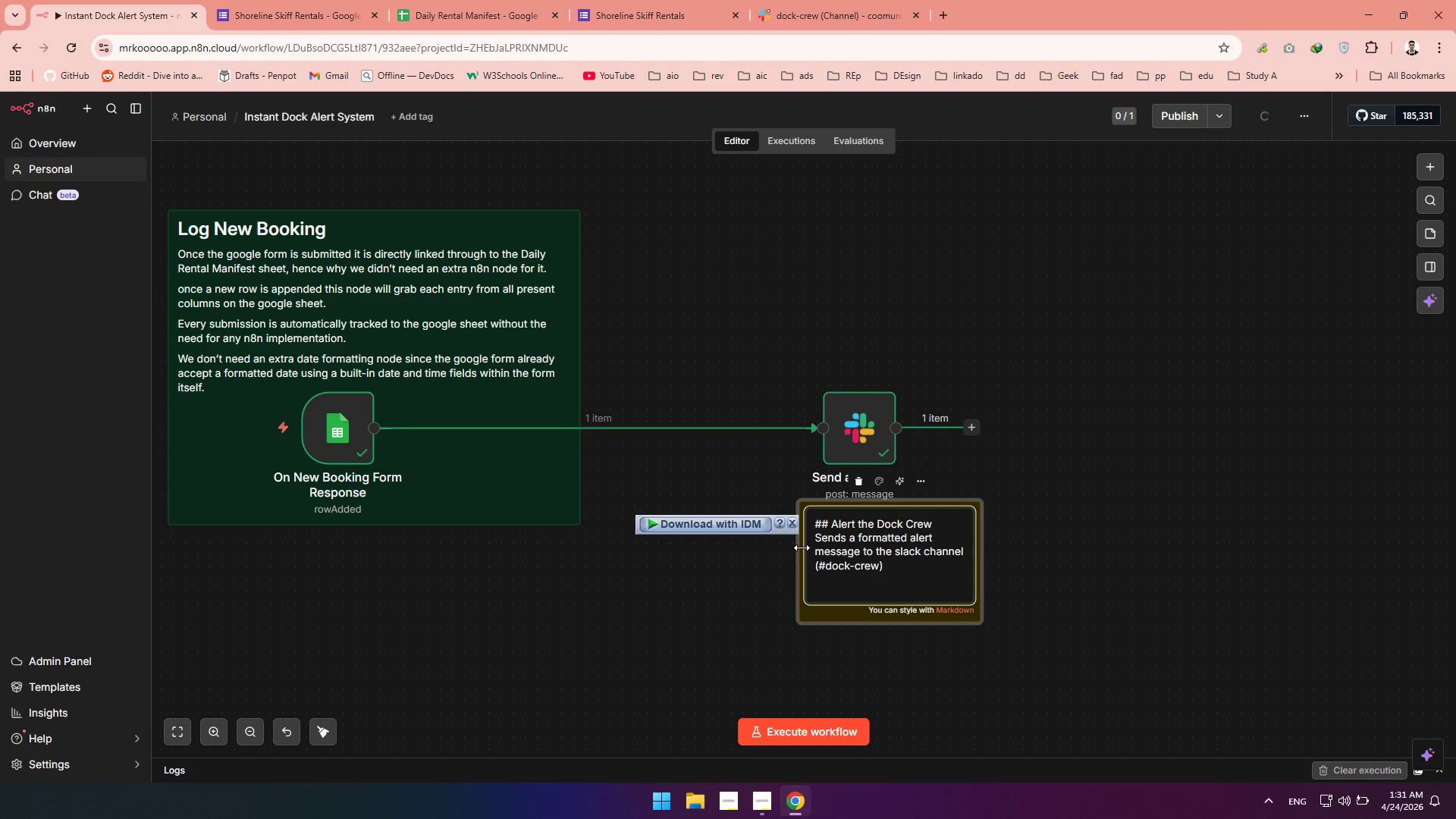 
type(with all customer information to notify the v)
key(Backspace)
type(crew.)
 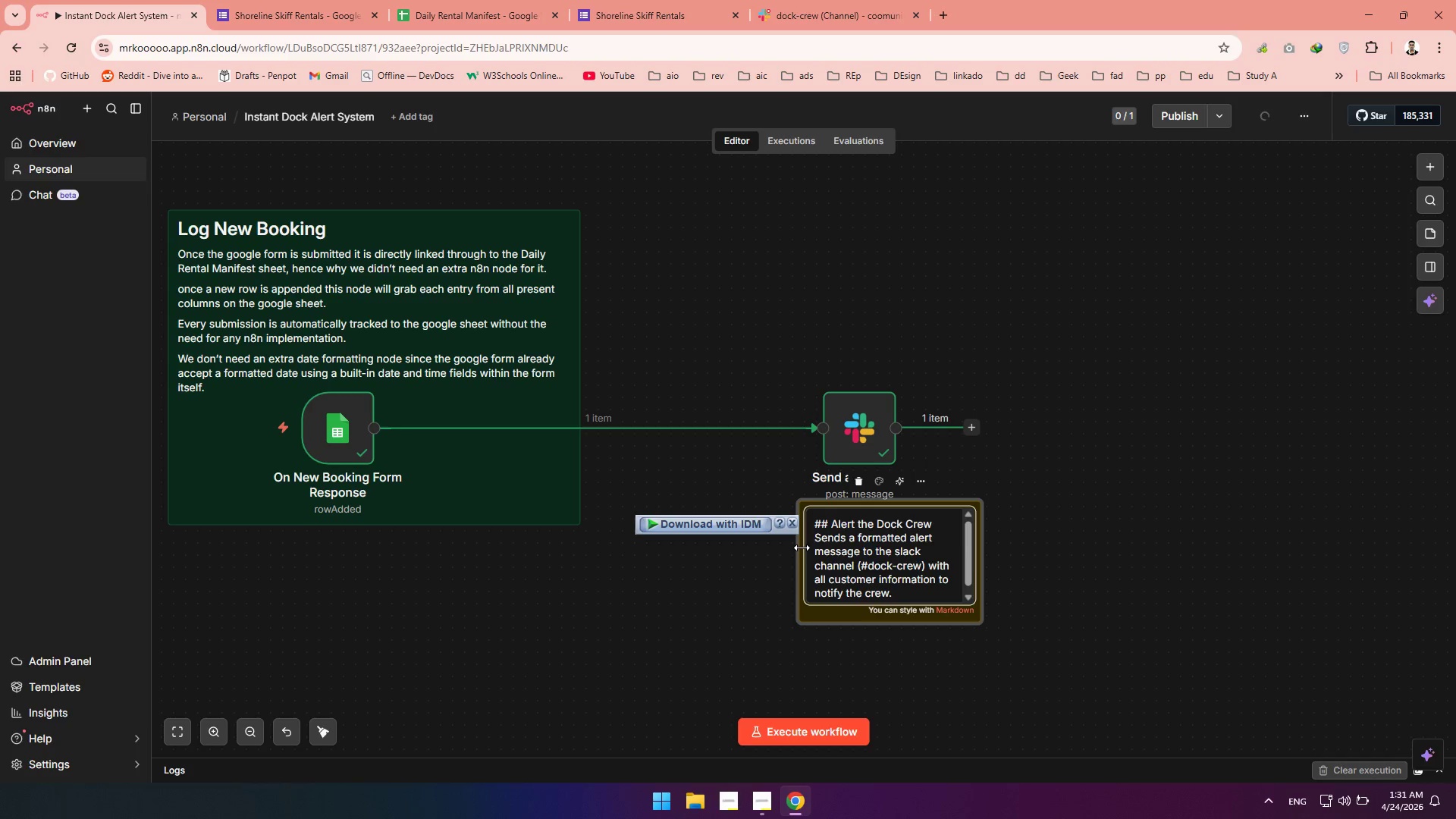 
key(Enter)
 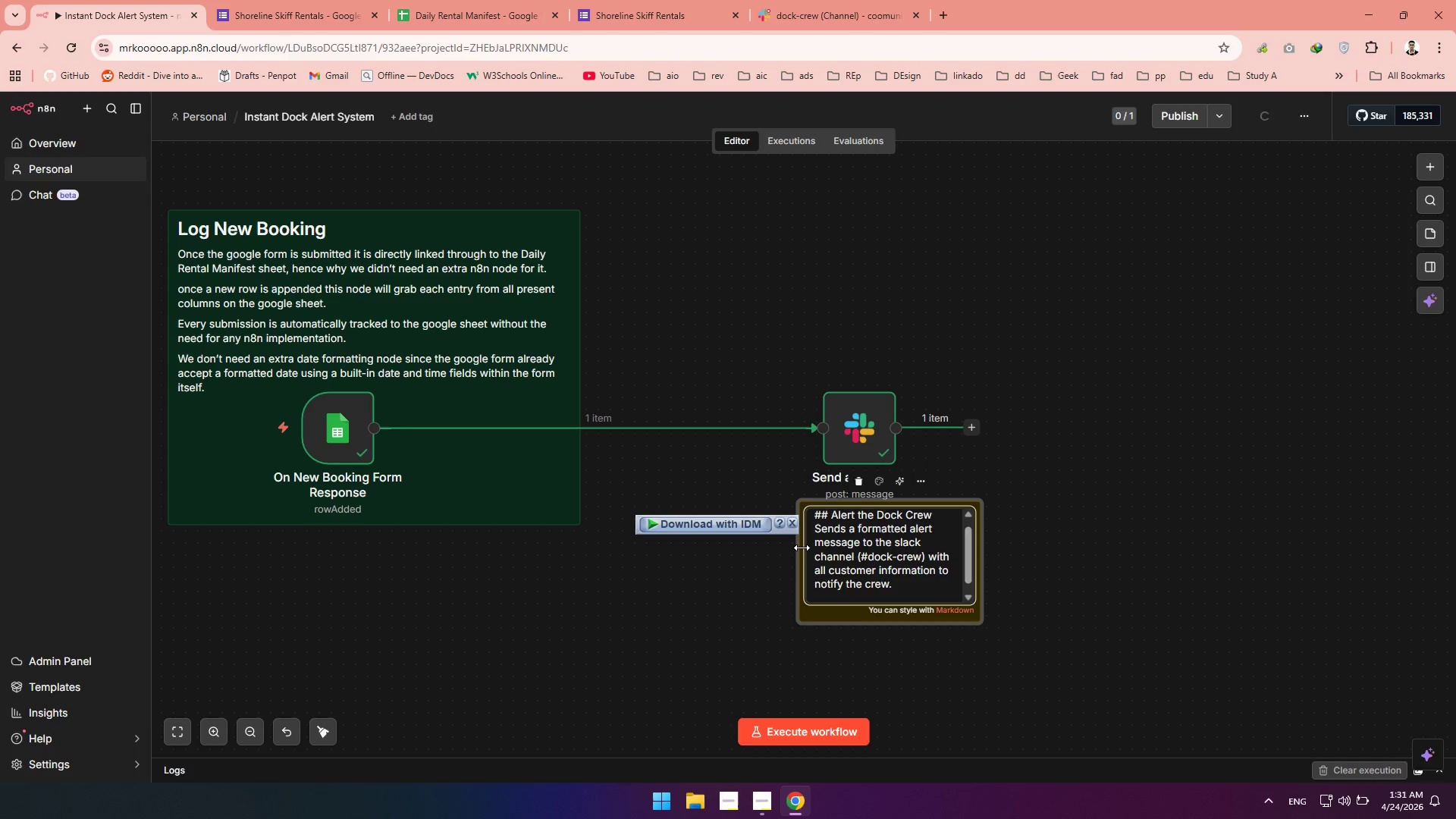 
key(Enter)
 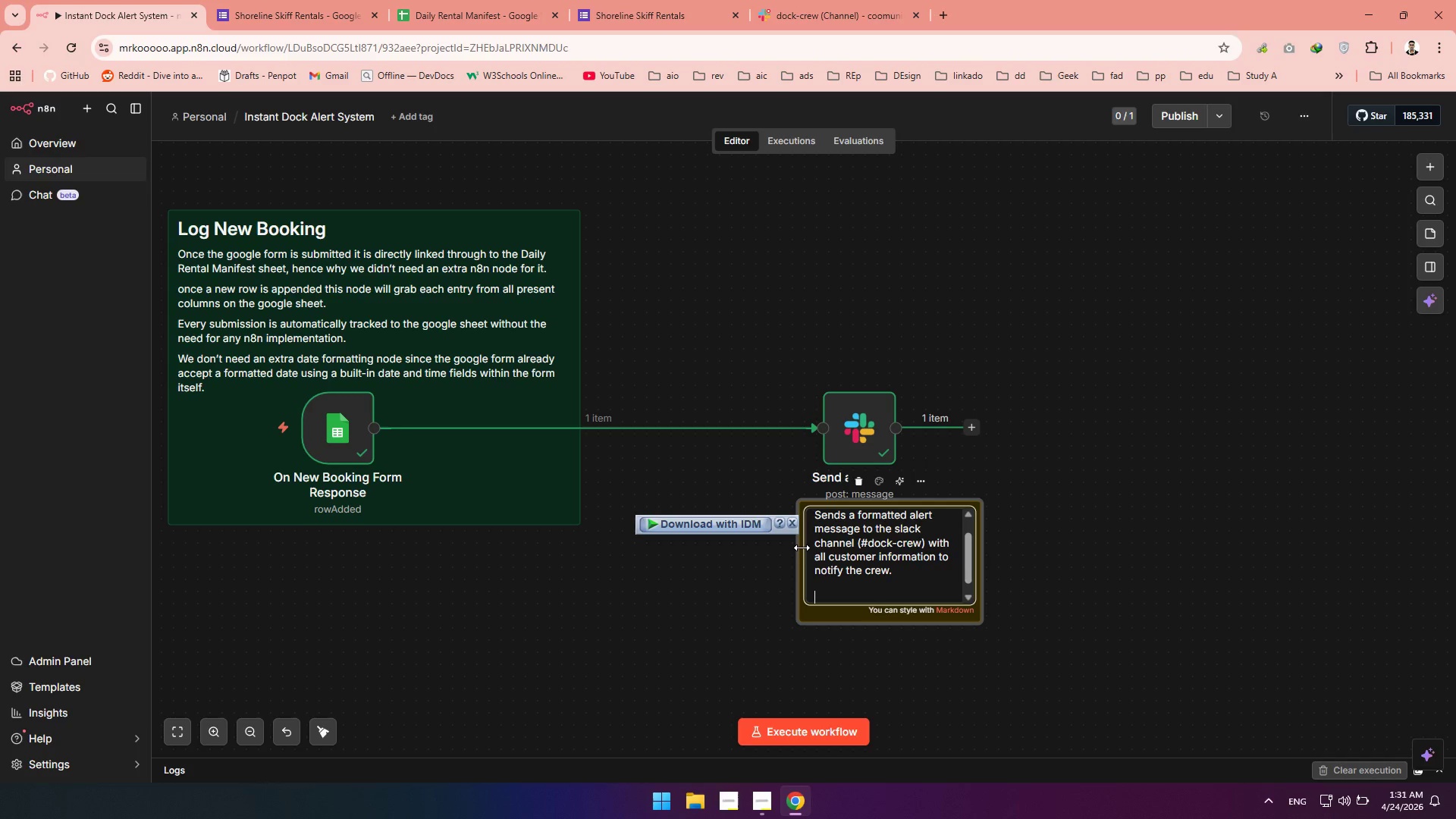 
type(** Data includes Cu)
key(Backspace)
key(Backspace)
type(customer name,start time *)
key(Backspace)
type(& date ,email)
 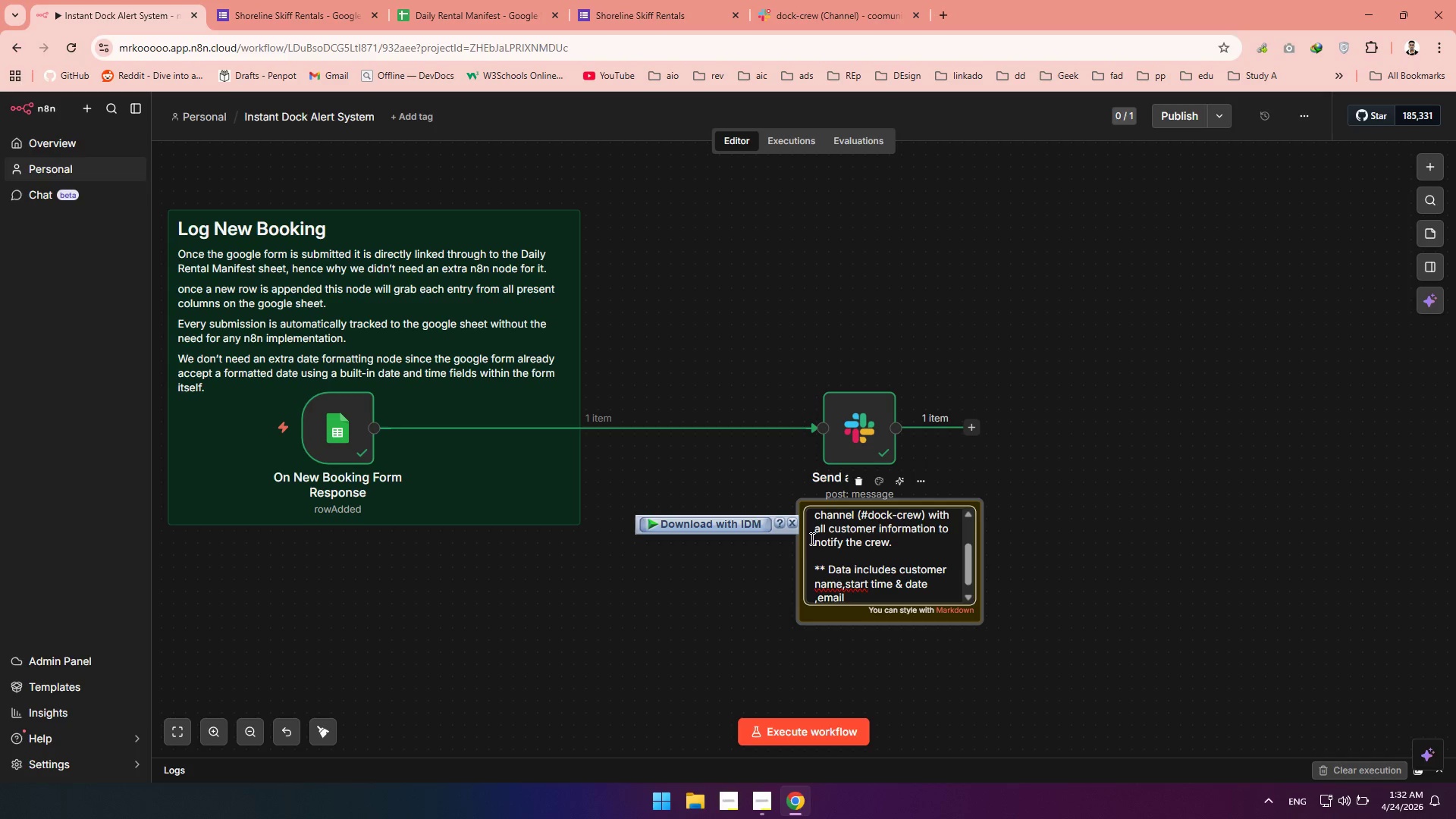 
left_click([844, 585])
 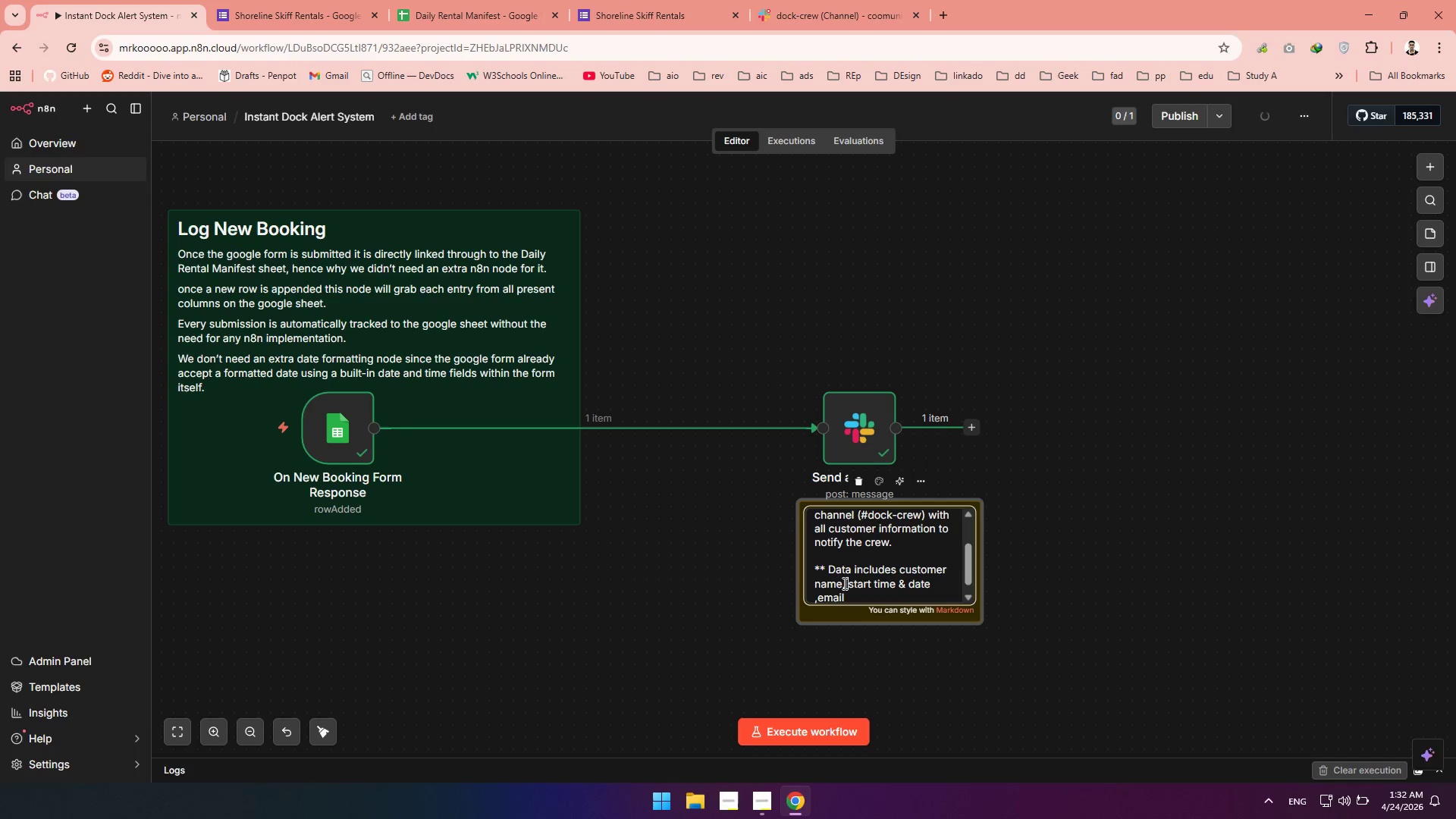 
key(Space)
 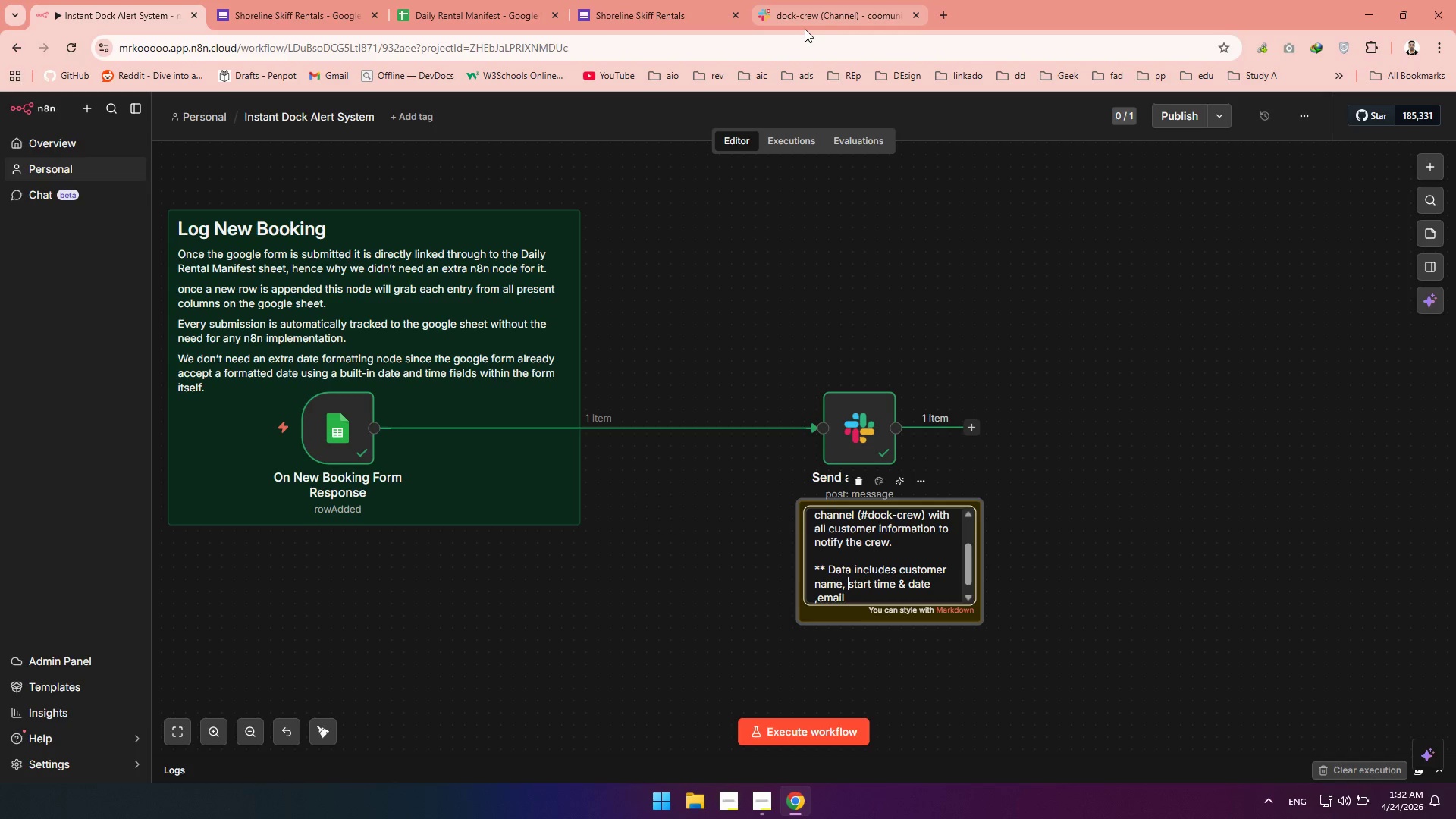 
left_click([788, 10])
 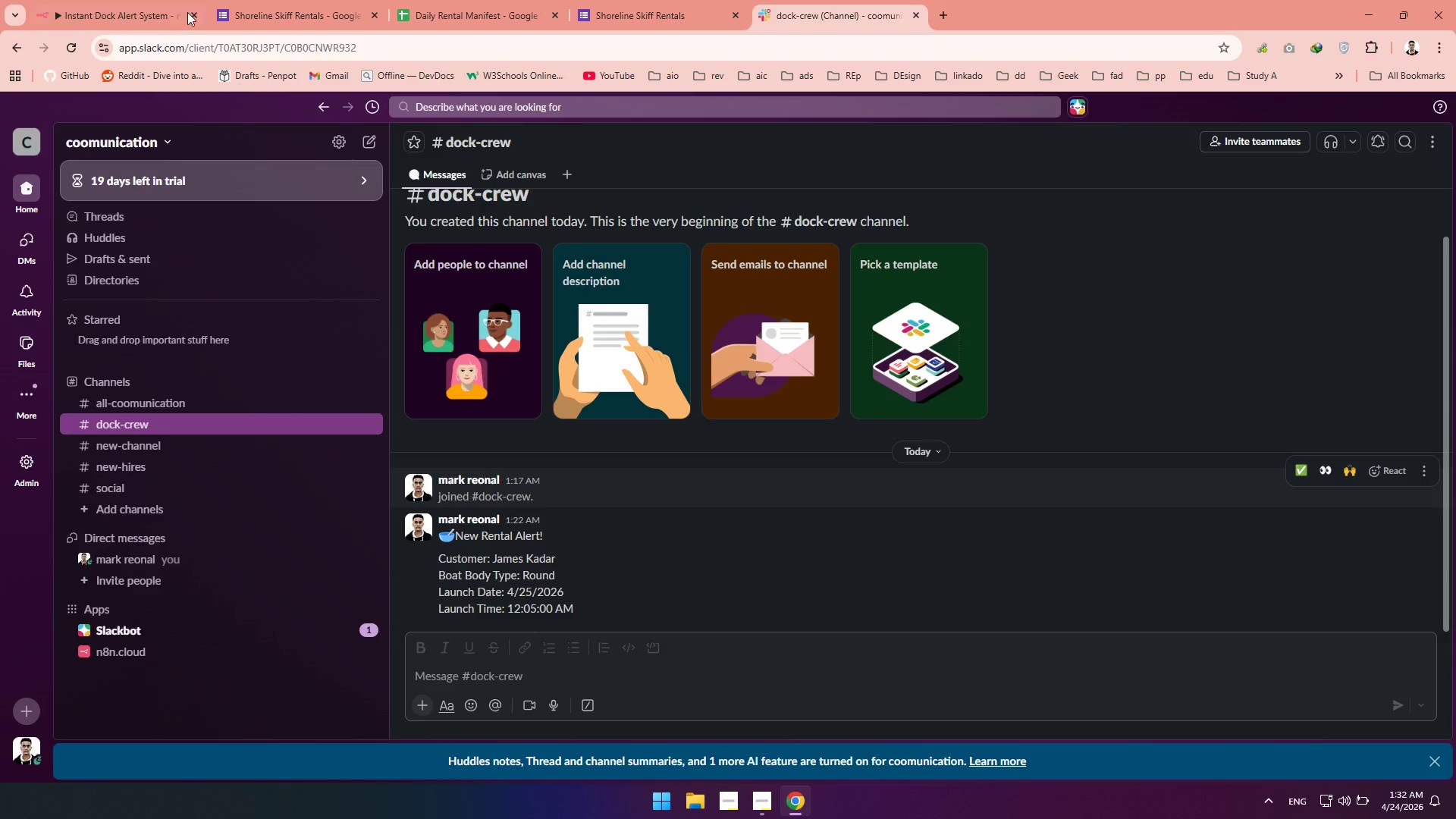 
wait(5.12)
 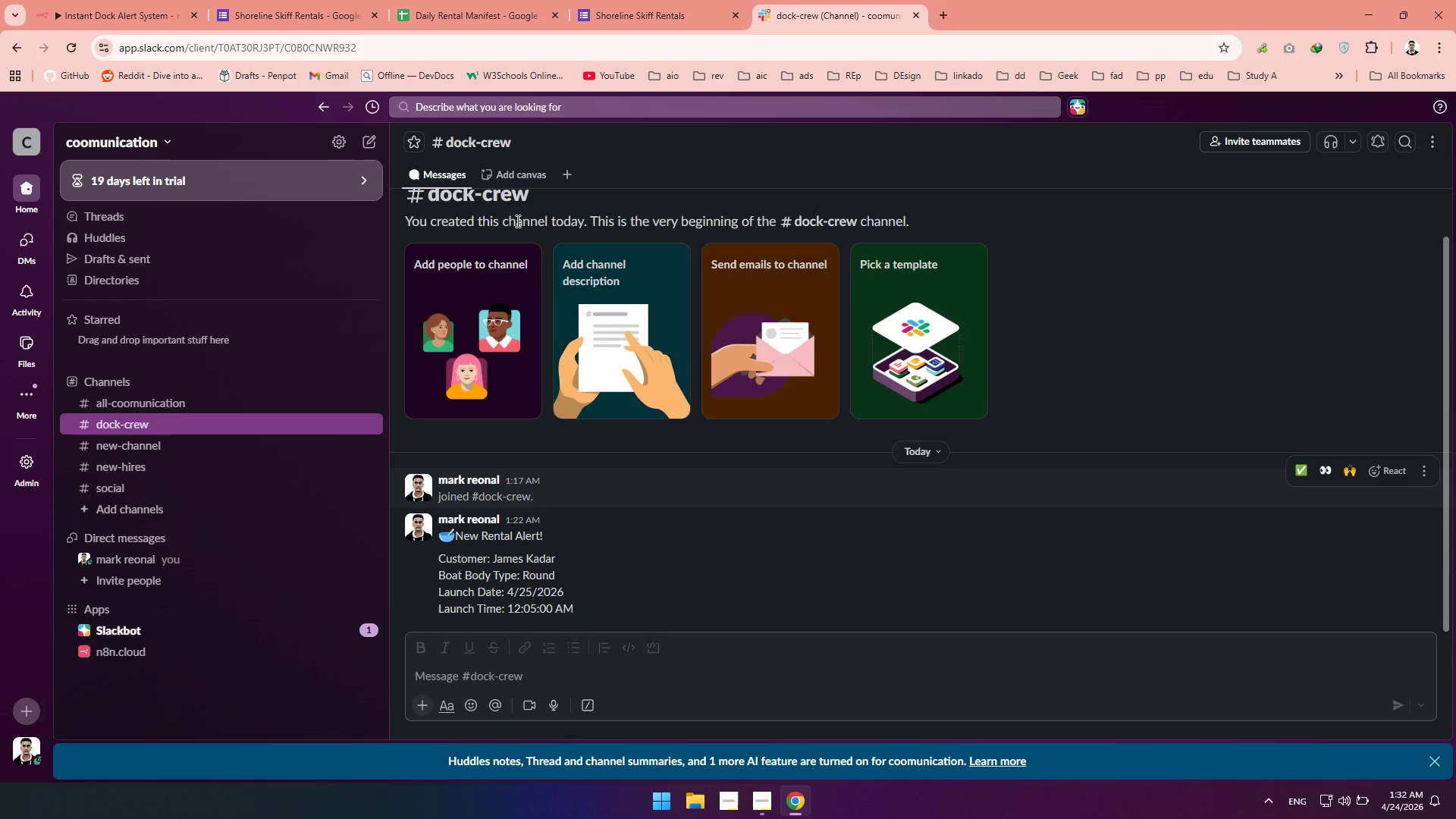 
left_click([119, 22])
 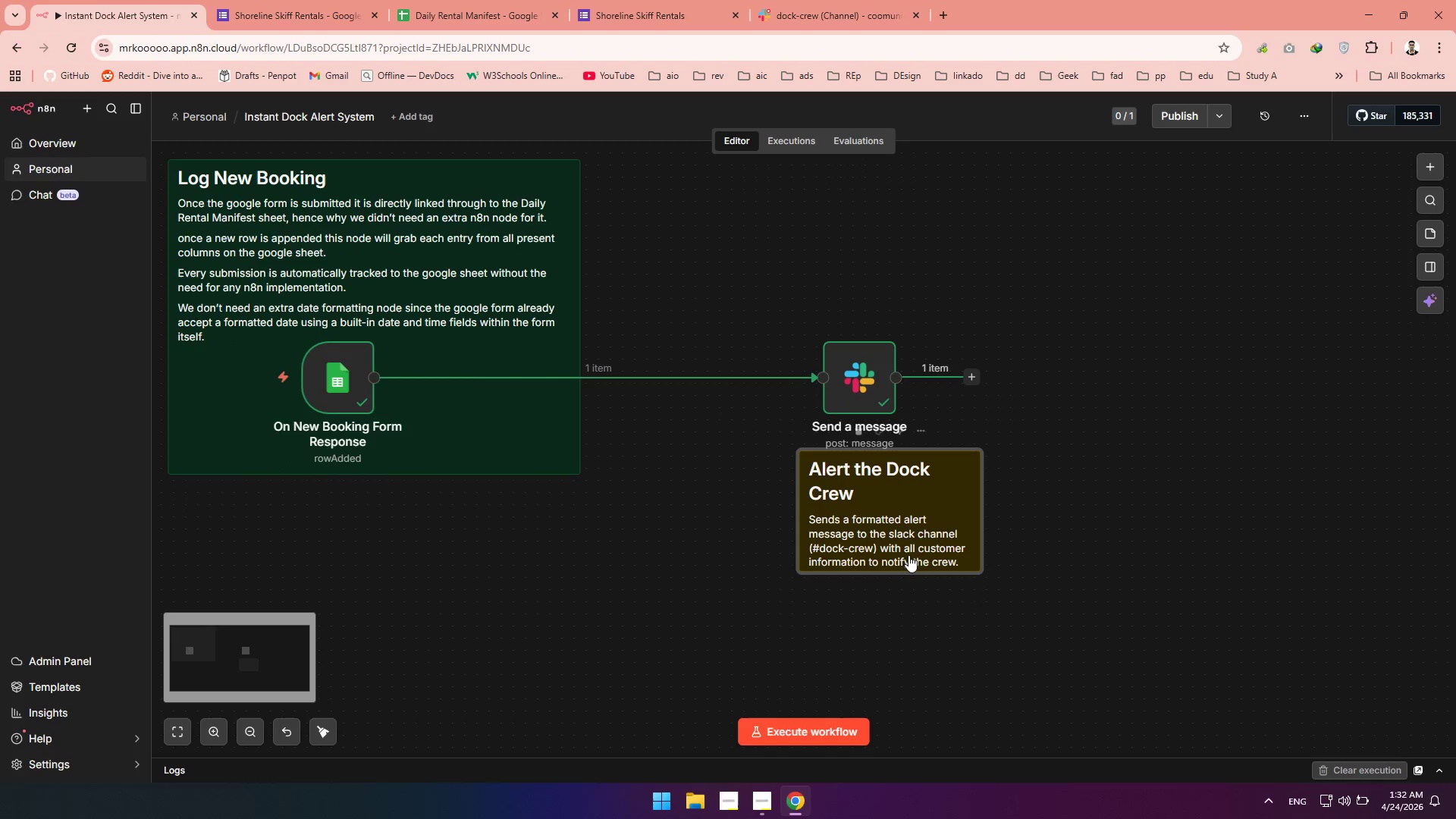 
double_click([909, 538])
 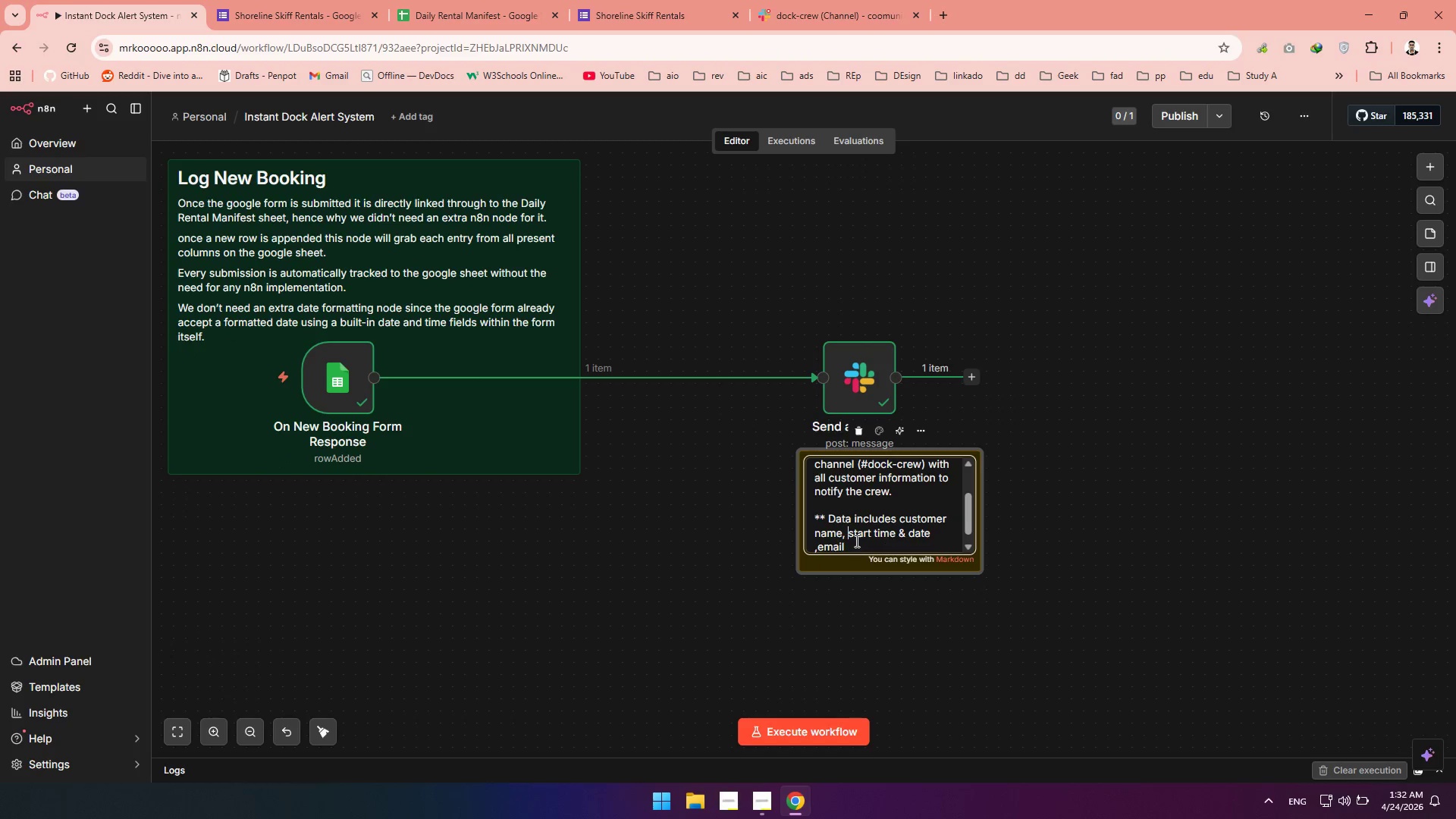 
left_click([852, 541])
 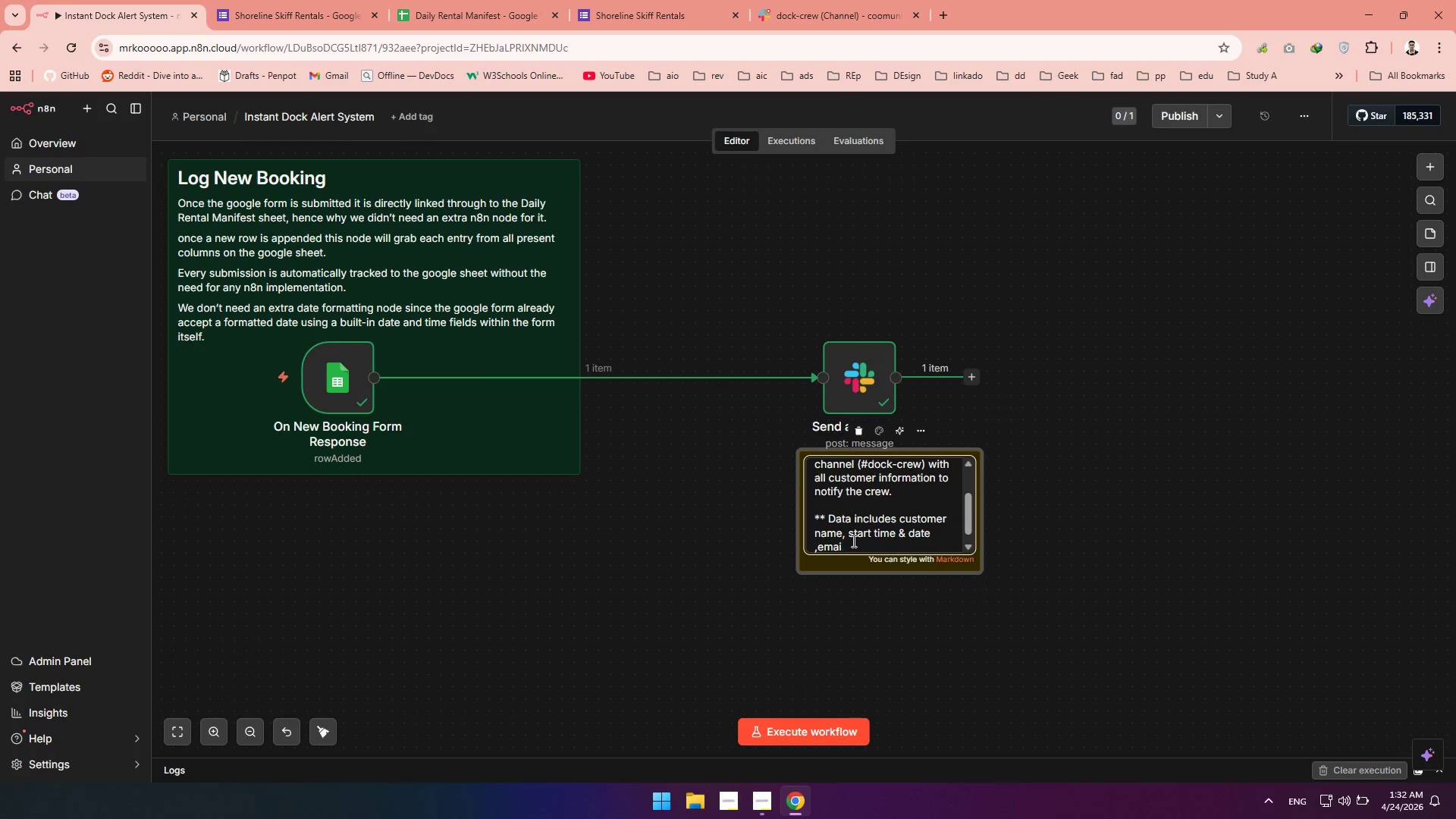 
key(Backspace)
key(Backspace)
key(Backspace)
key(Backspace)
key(Backspace)
key(Backspace)
key(Backspace)
key(Backspace)
key(Backspace)
key(Backspace)
key(Backspace)
key(Backspace)
key(Backspace)
type(, Start date)
 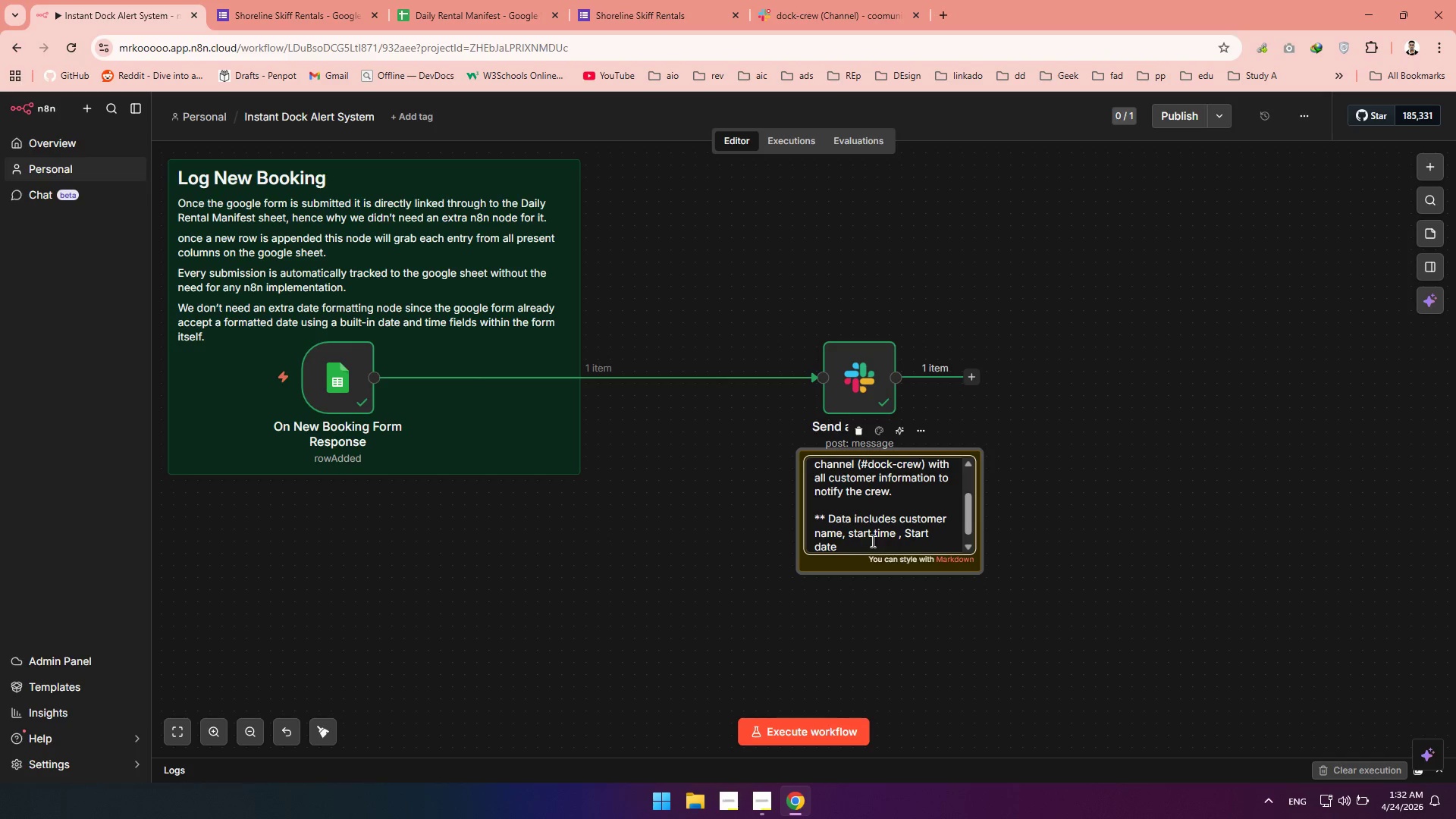 
left_click([907, 532])
 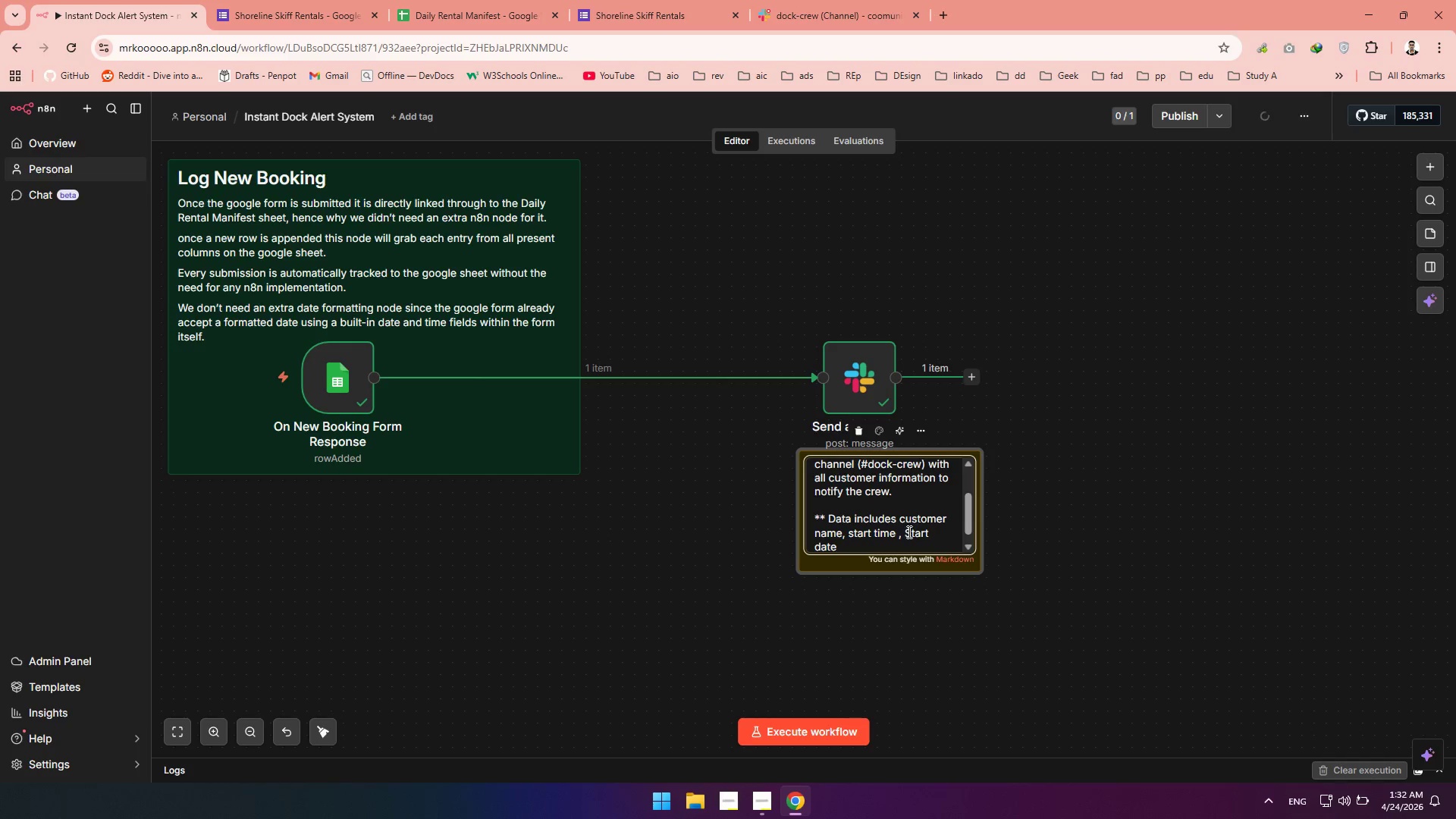 
left_click([908, 532])
 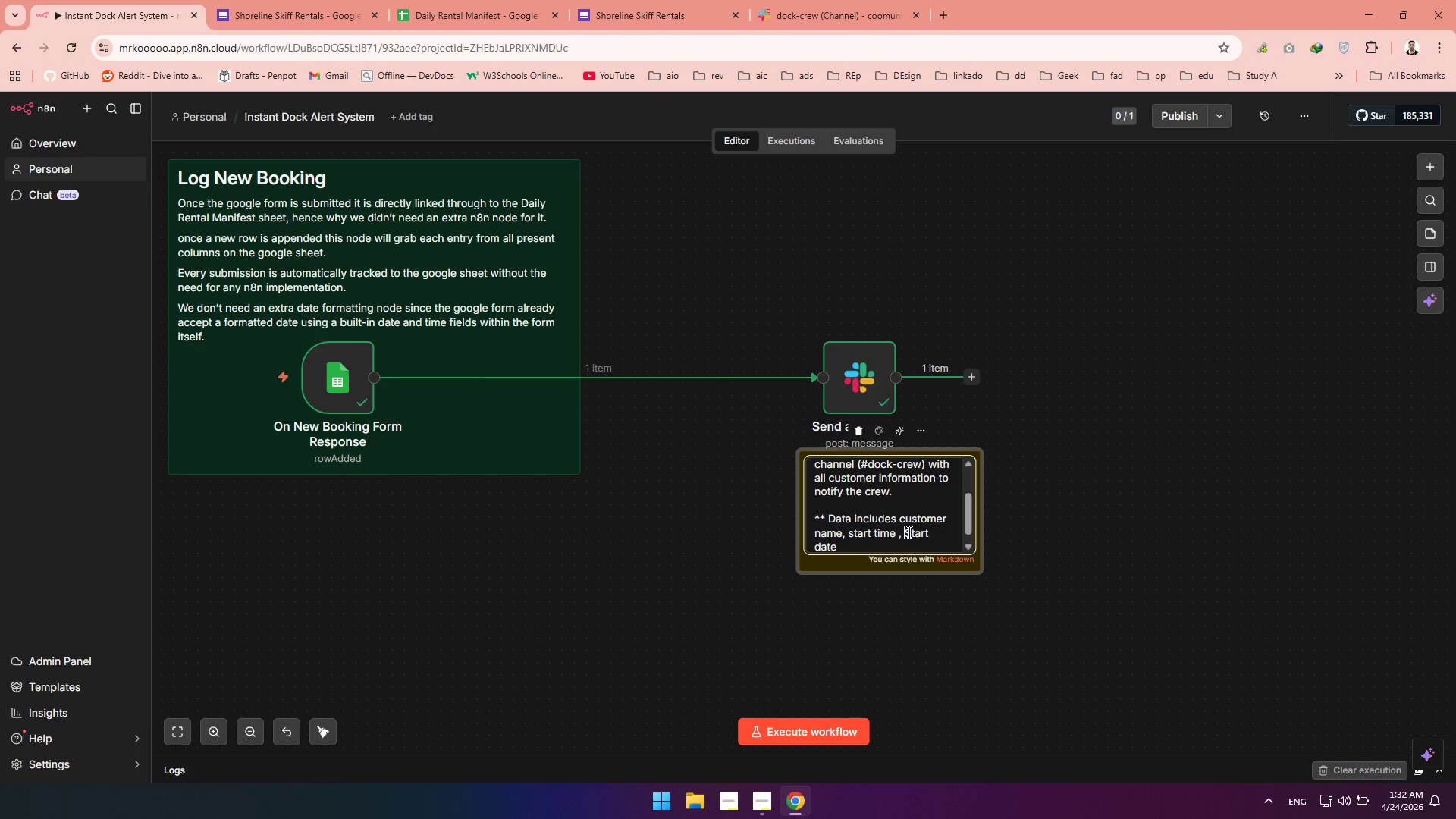 
left_click([908, 532])
 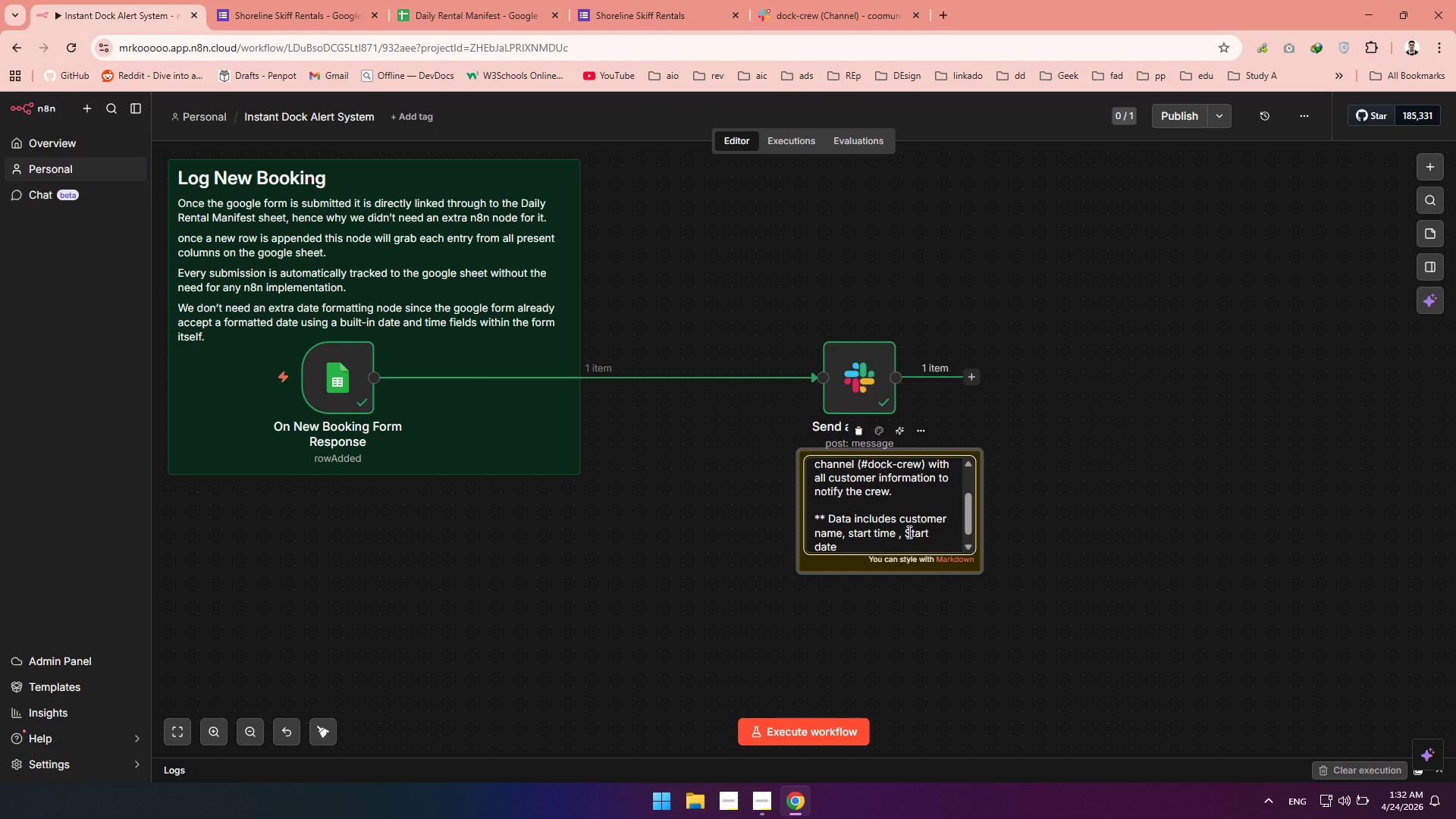 
key(Delete)
 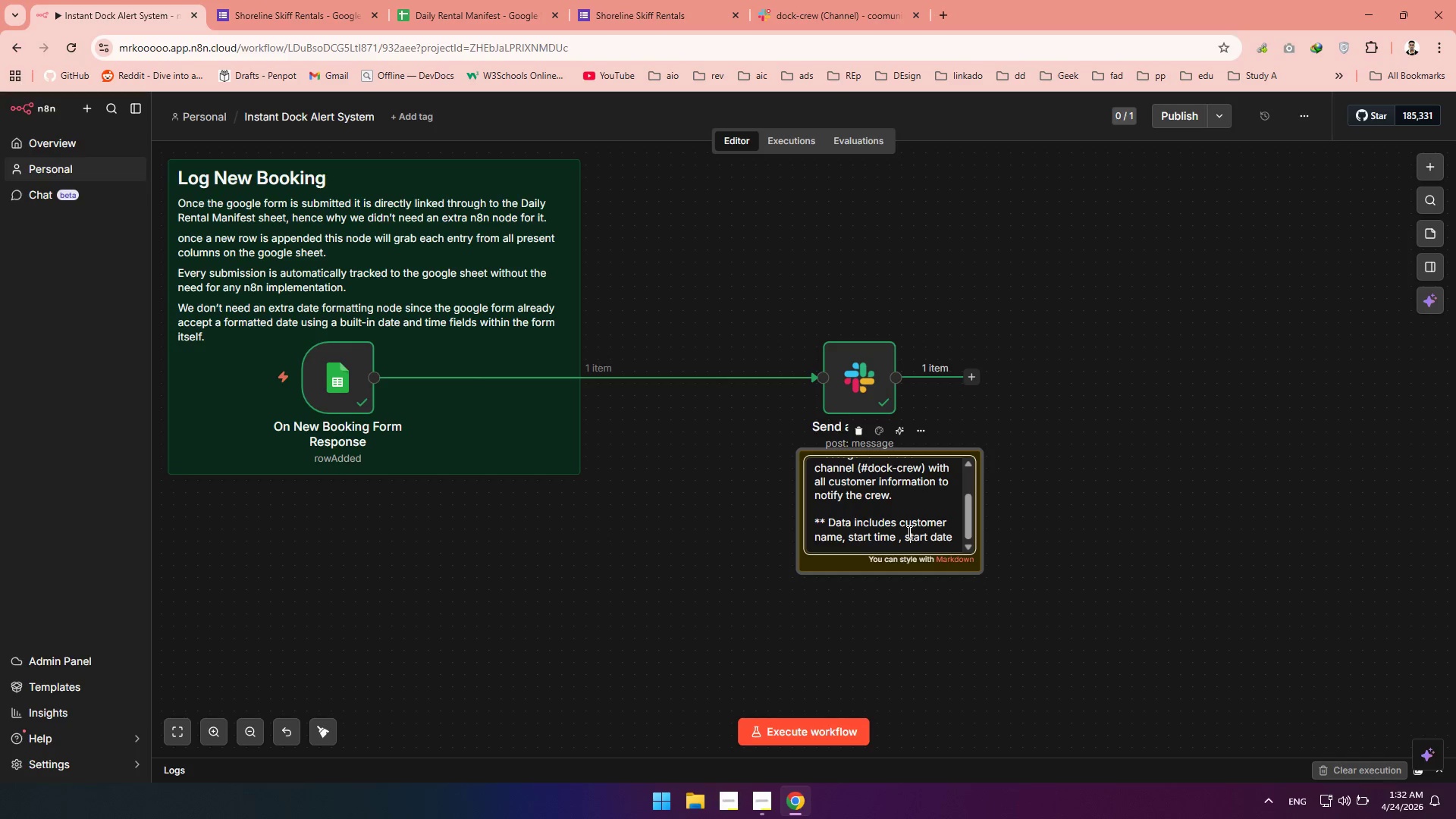 
key(S)
 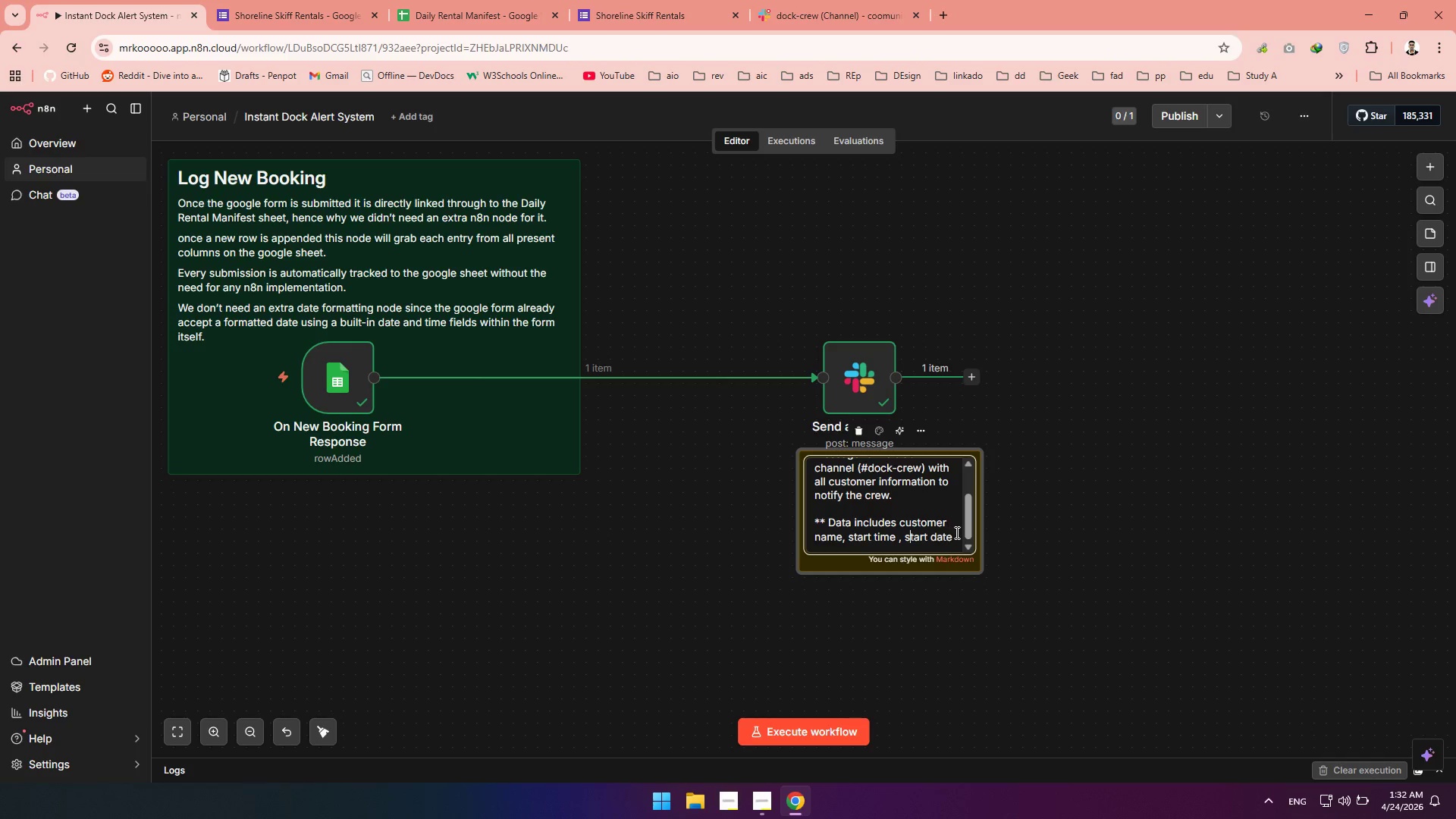 
left_click([953, 538])
 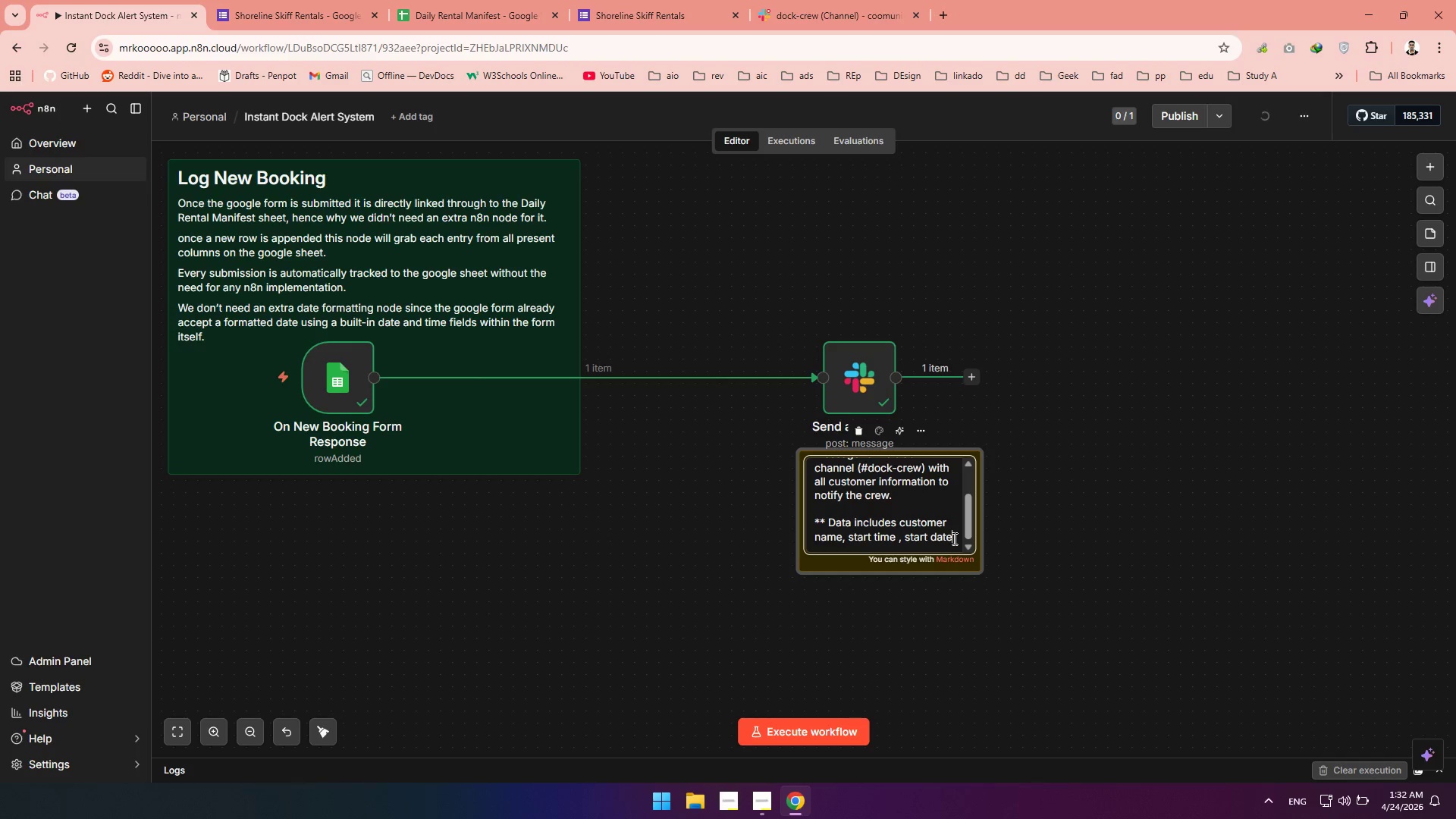 
type( & boat body type)
 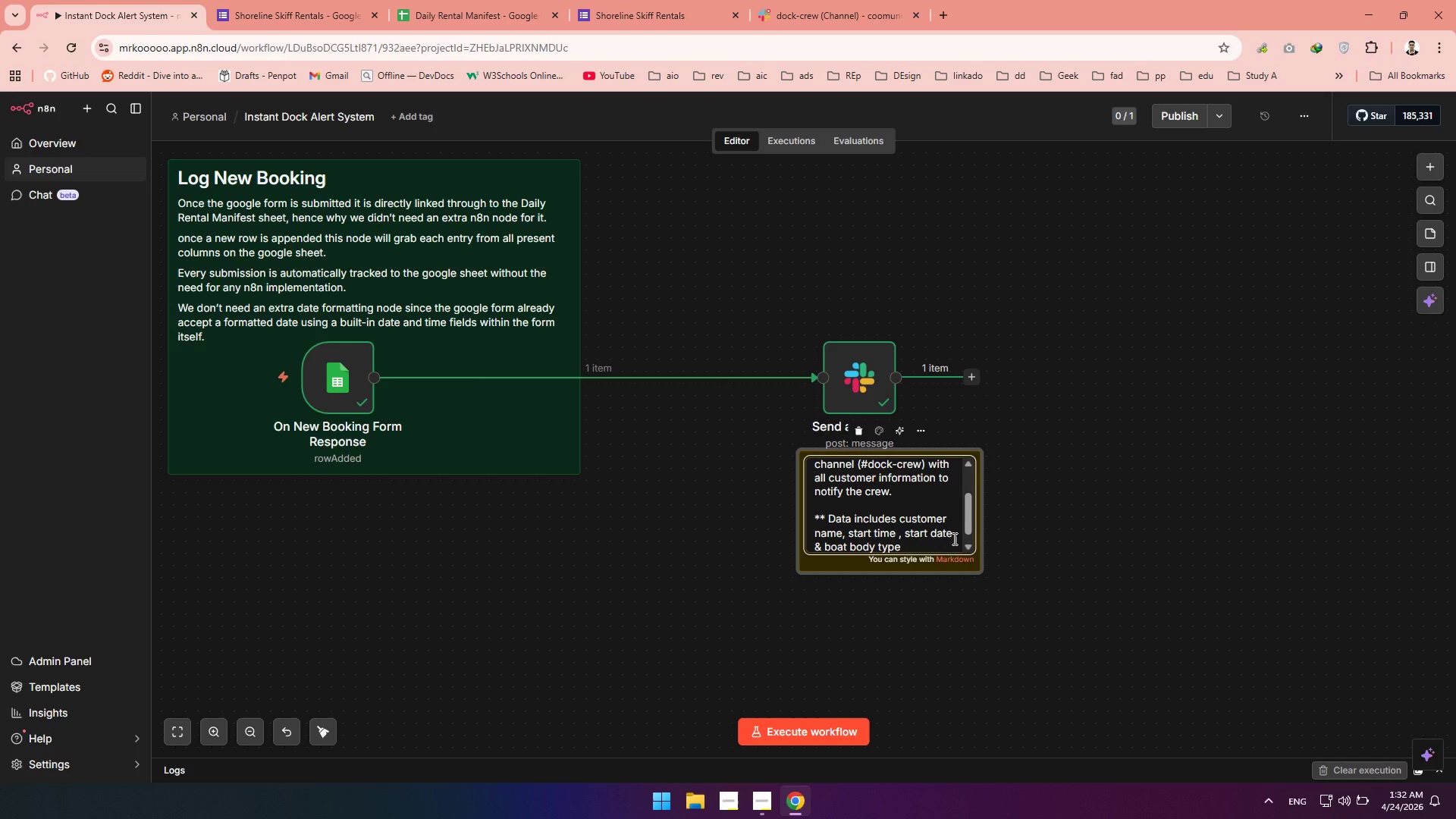 
left_click_drag(start_coordinate=[963, 482], to_coordinate=[918, 321])
 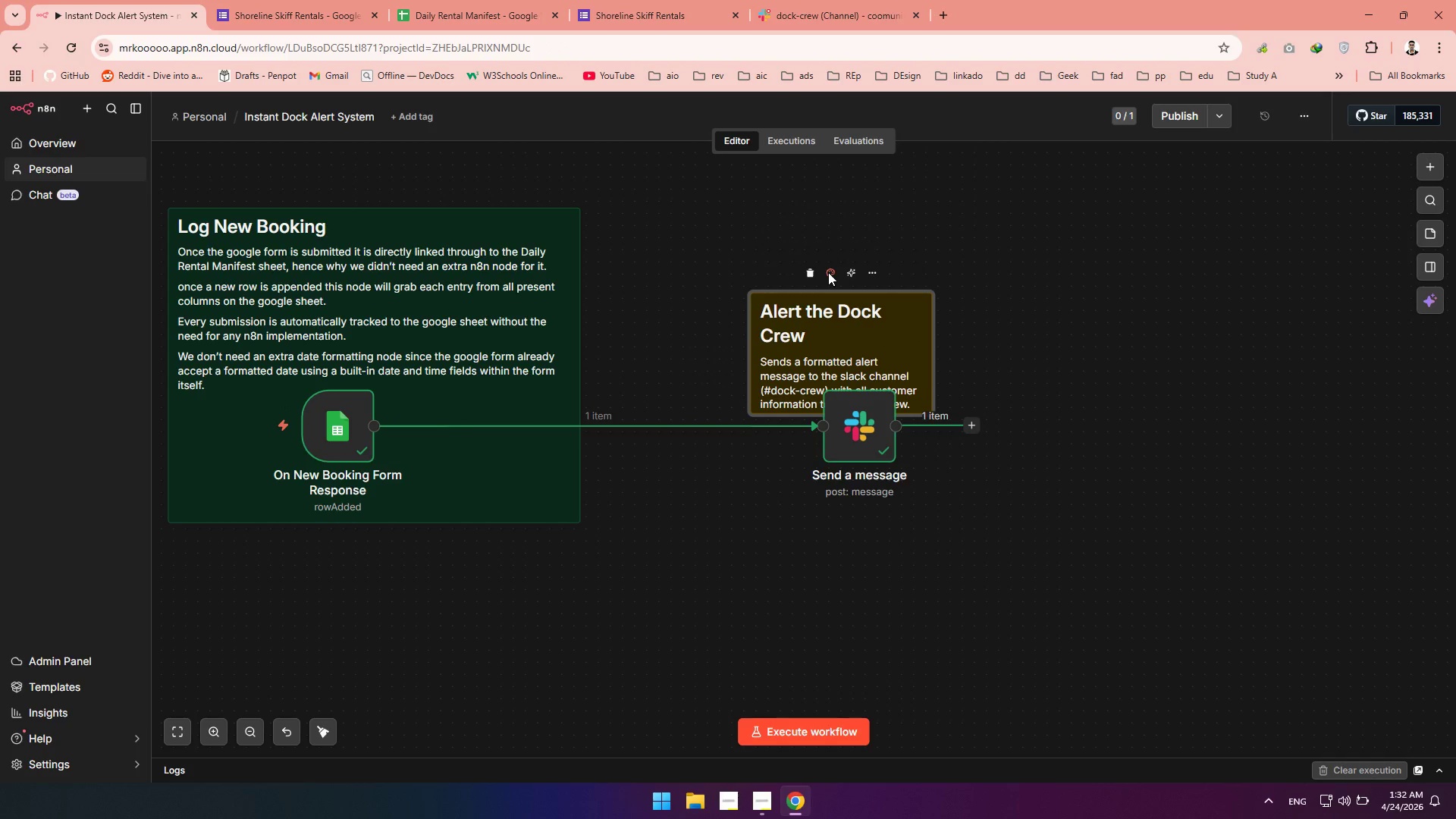 
left_click([828, 272])
 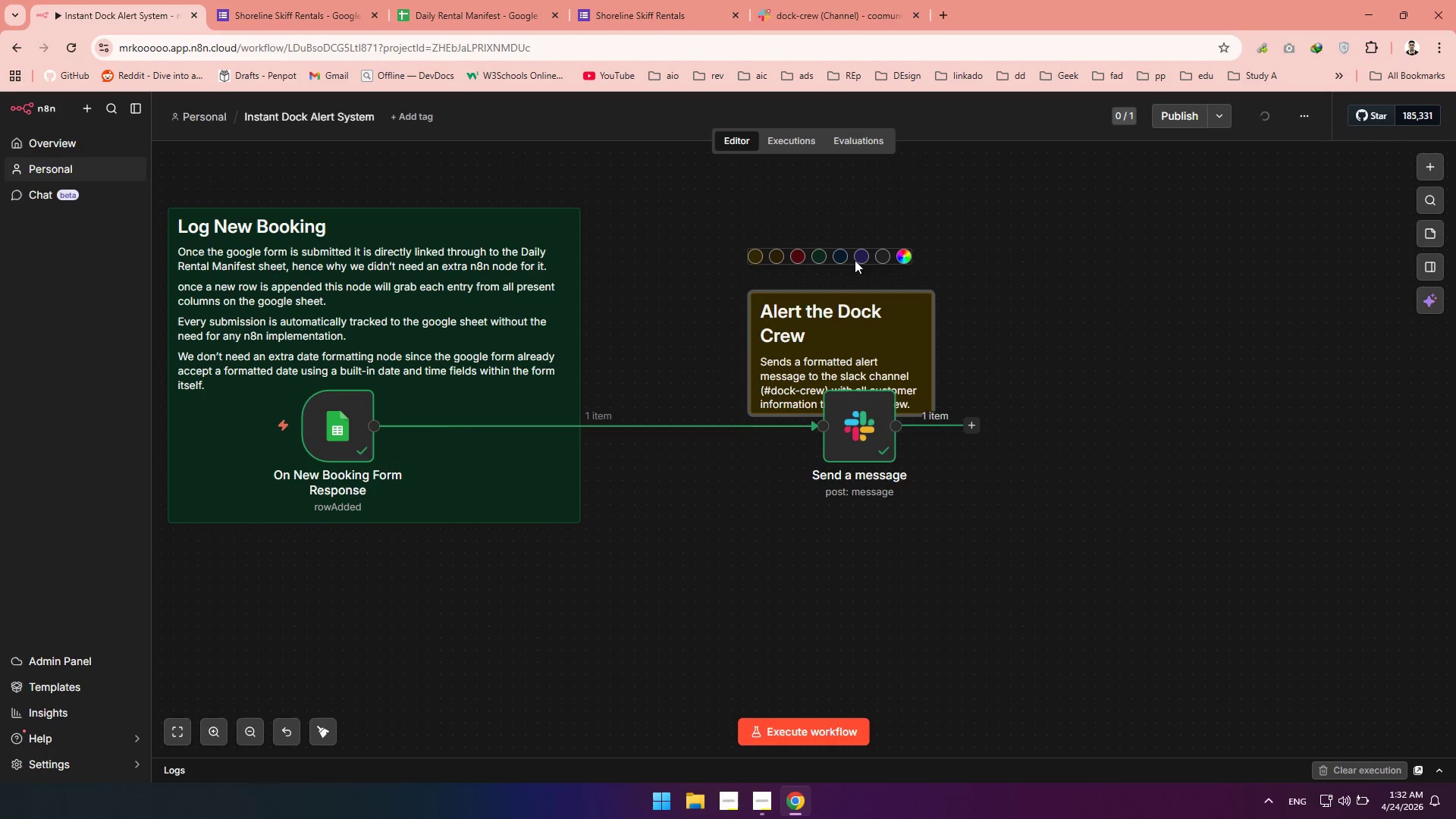 
left_click([857, 258])
 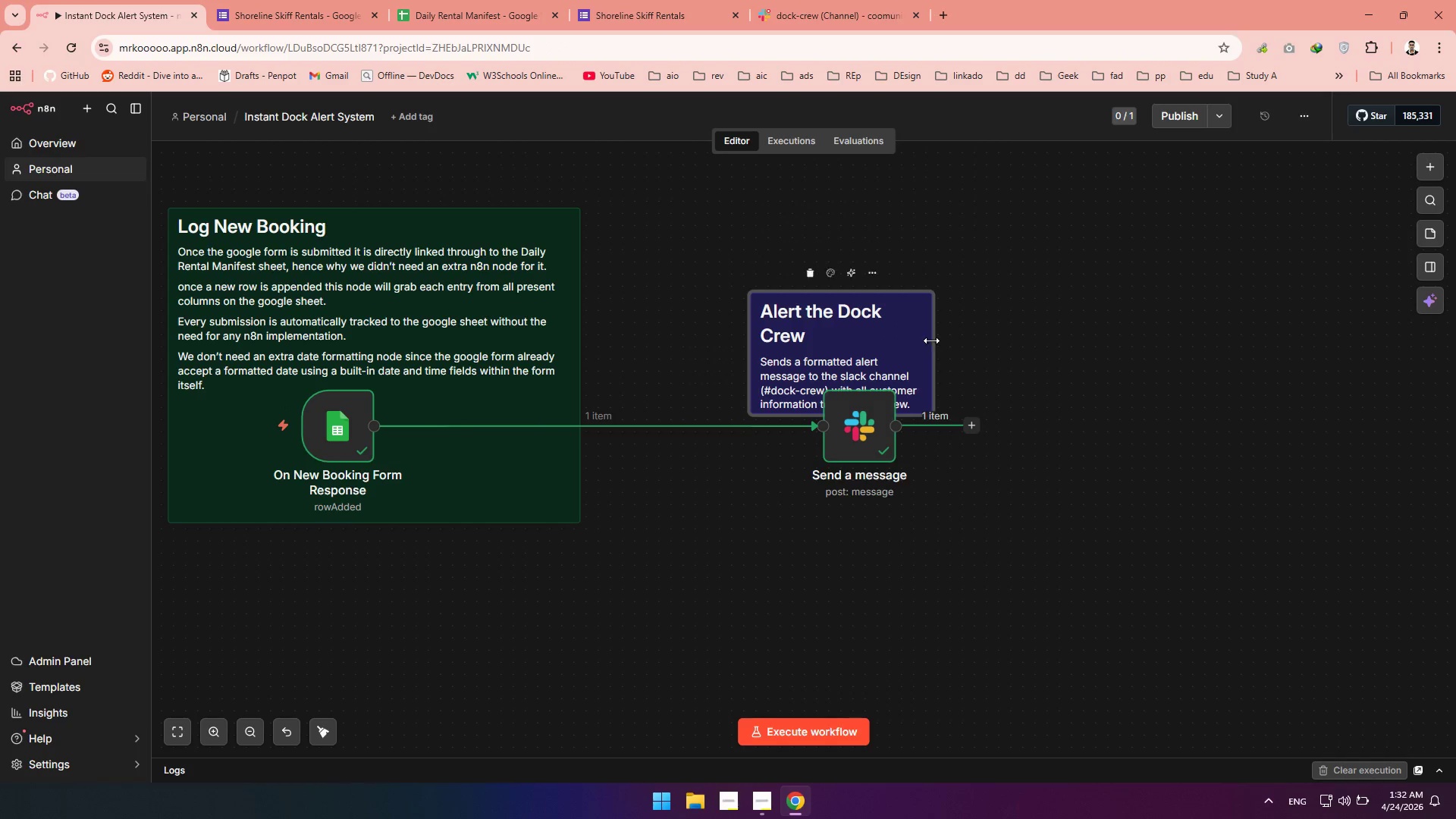 
left_click_drag(start_coordinate=[931, 340], to_coordinate=[1047, 340])
 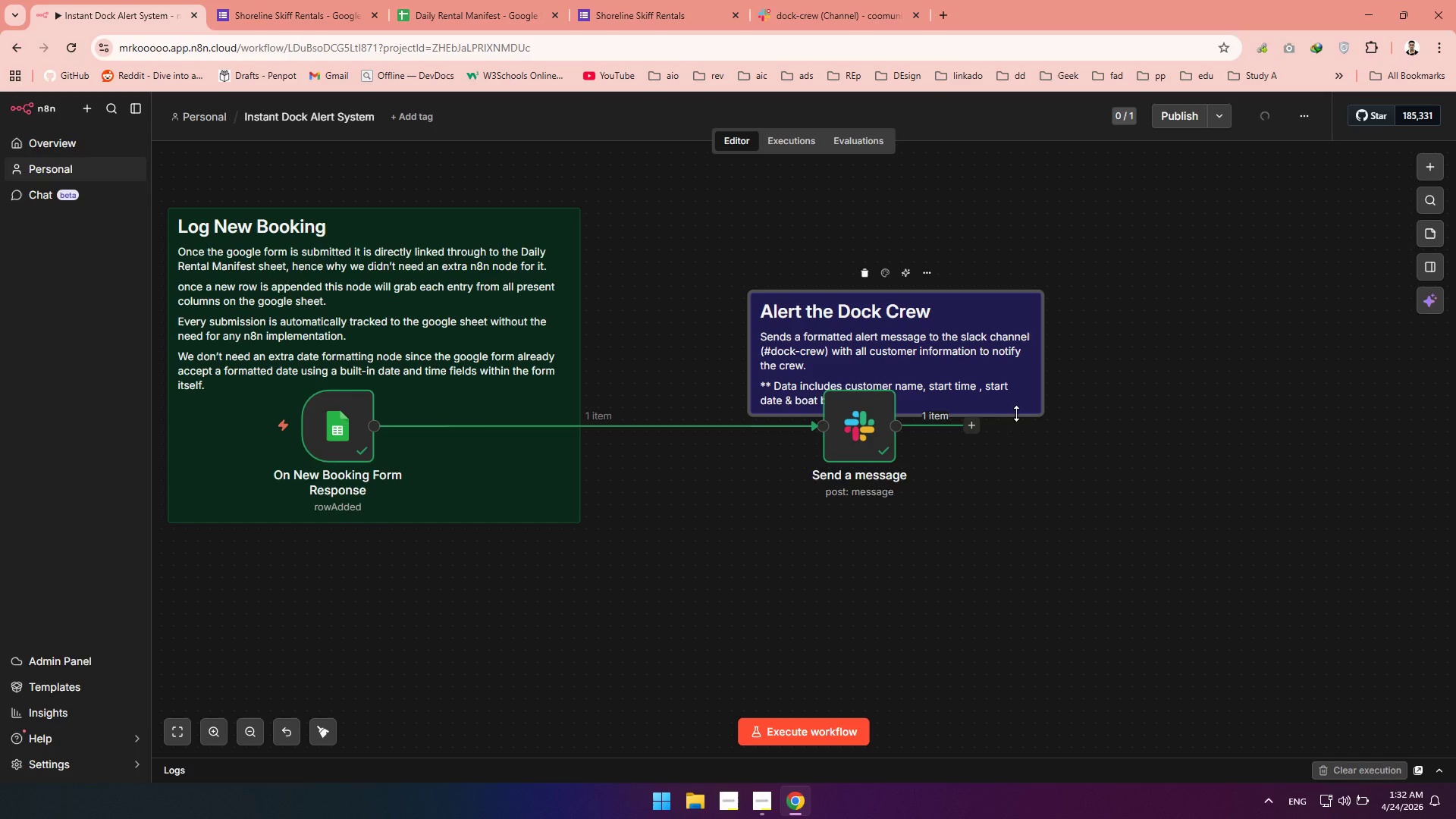 
left_click_drag(start_coordinate=[1016, 413], to_coordinate=[1022, 516])
 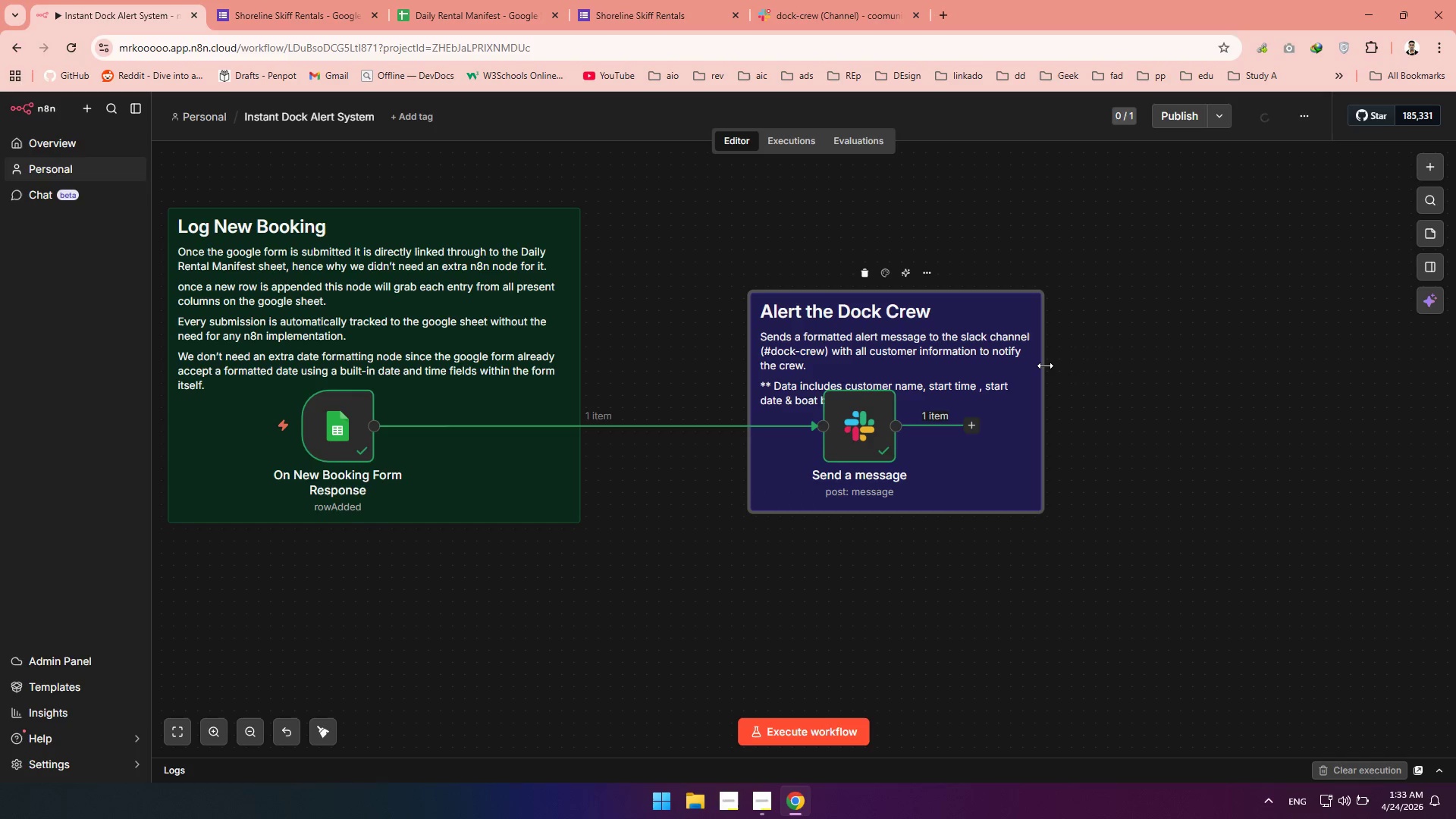 
left_click_drag(start_coordinate=[1045, 366], to_coordinate=[1065, 366])
 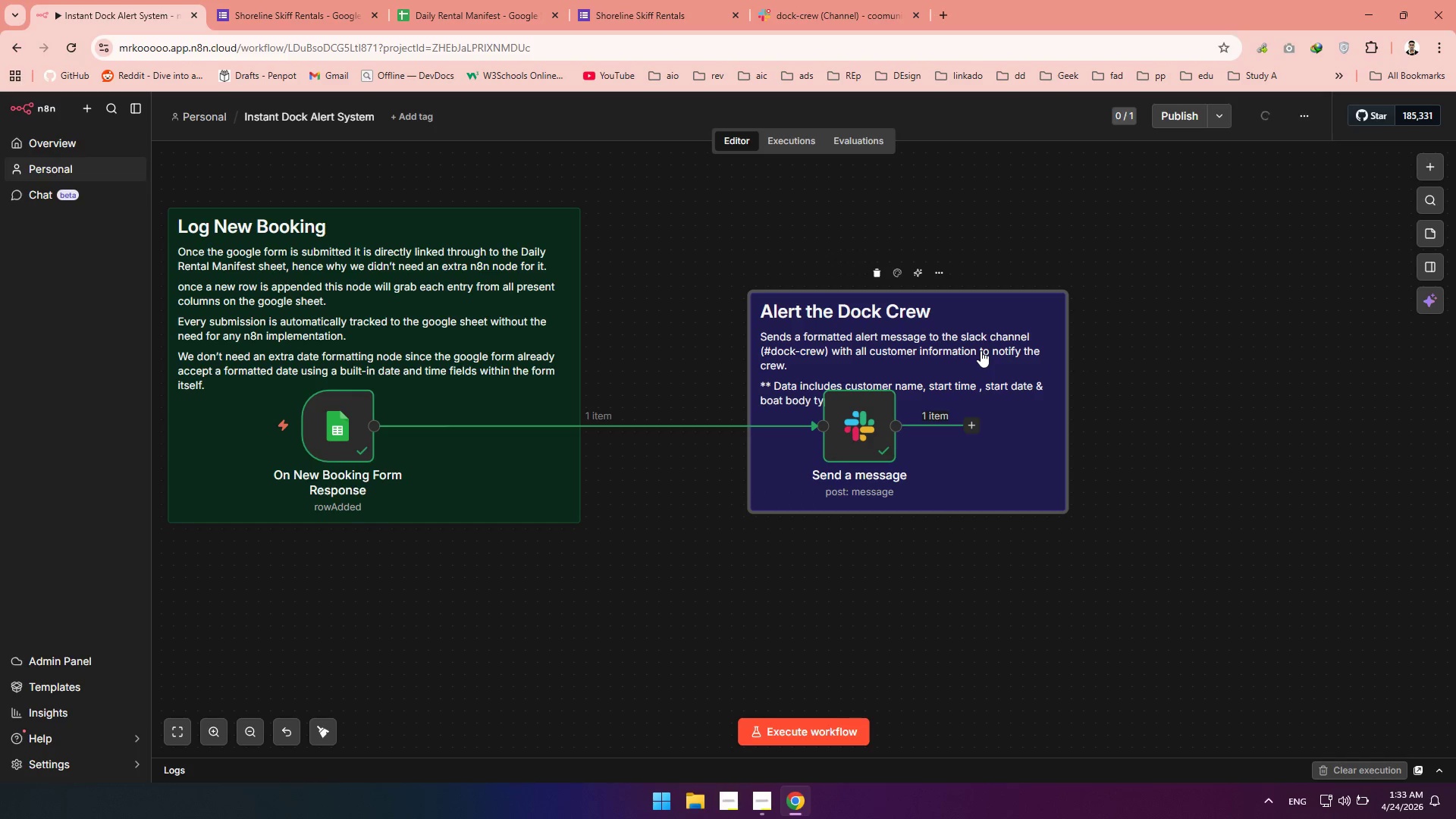 
left_click_drag(start_coordinate=[981, 350], to_coordinate=[962, 318])
 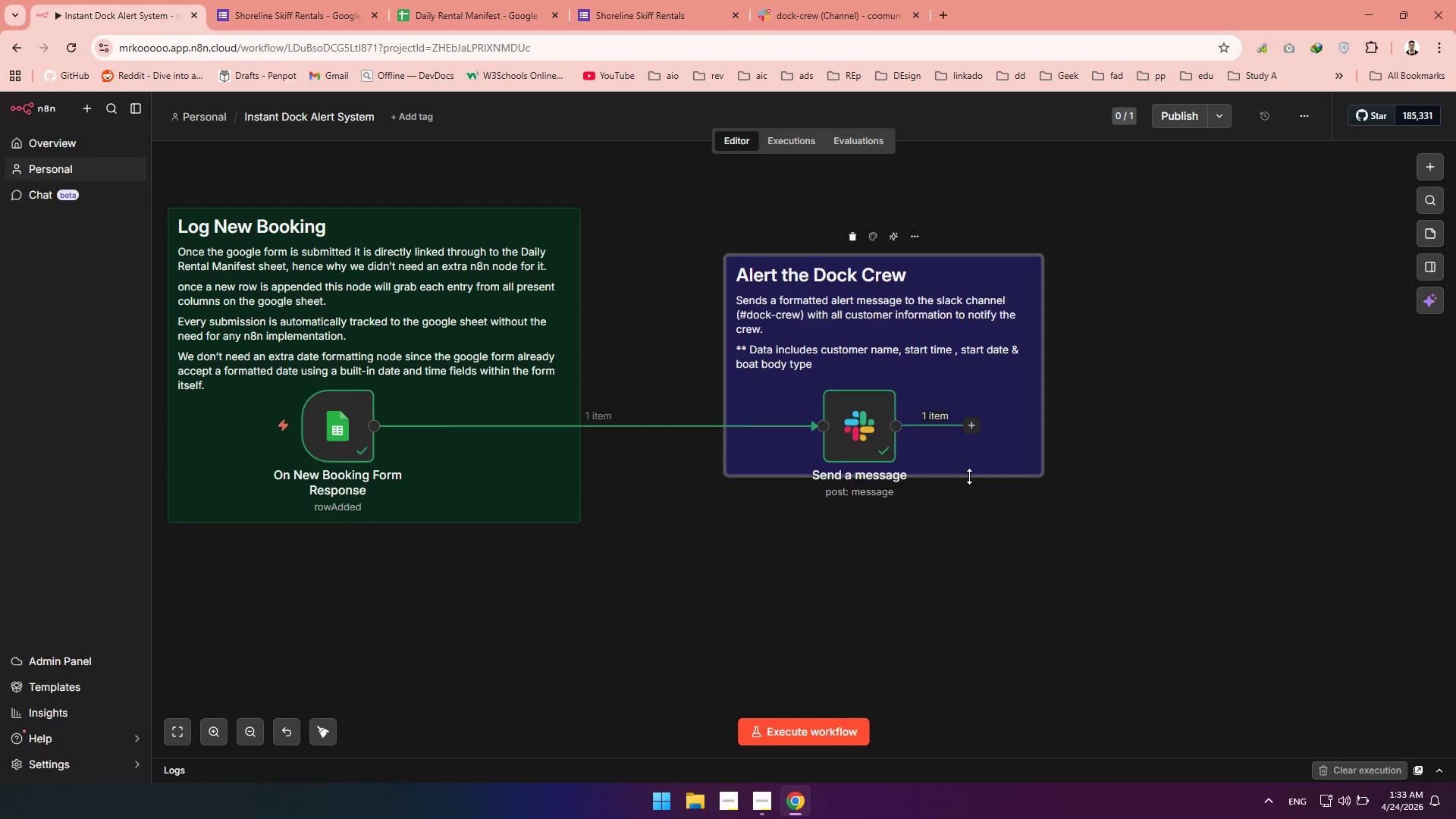 
left_click_drag(start_coordinate=[969, 476], to_coordinate=[968, 512])
 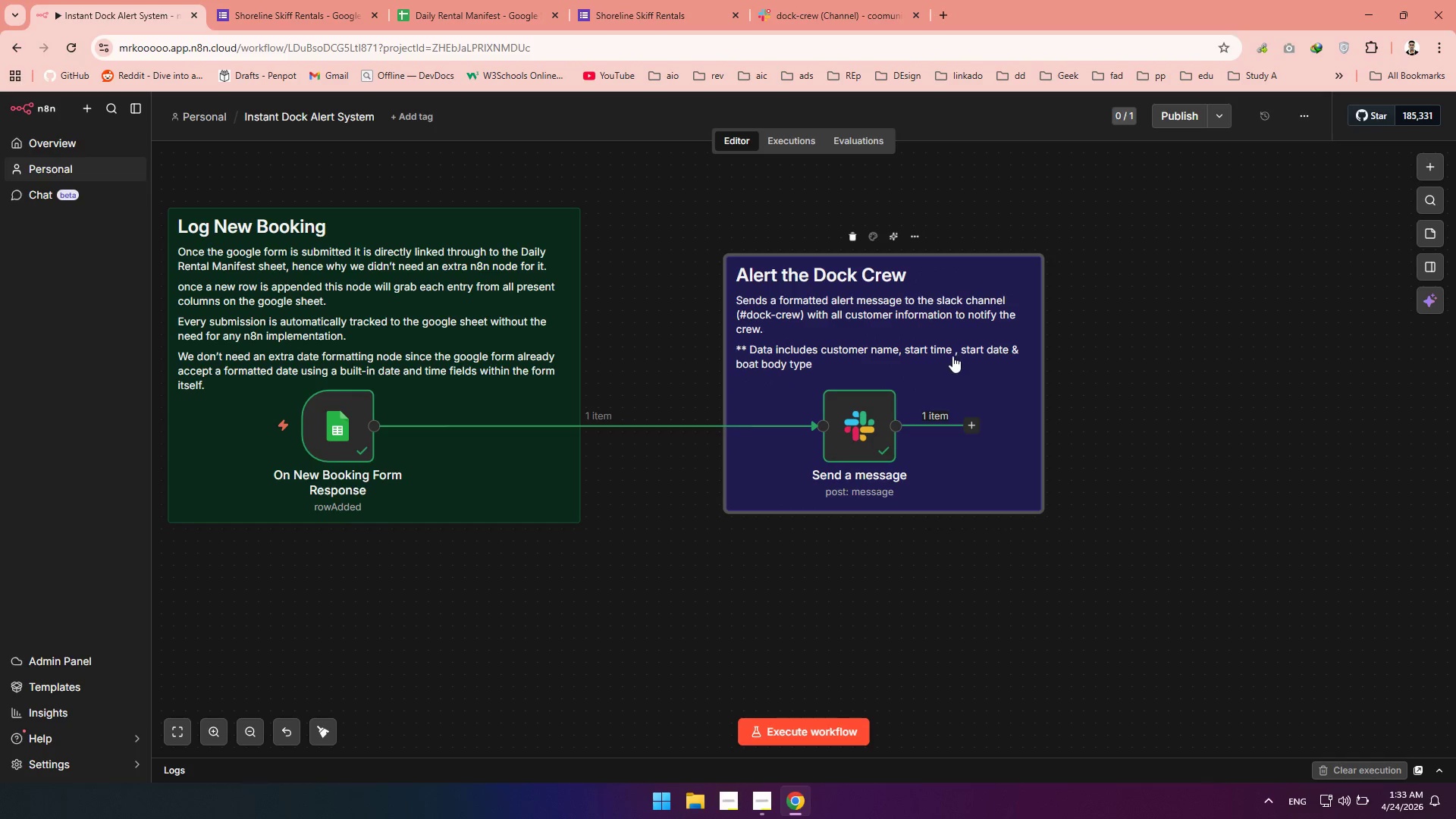 
left_click_drag(start_coordinate=[952, 356], to_coordinate=[940, 350])
 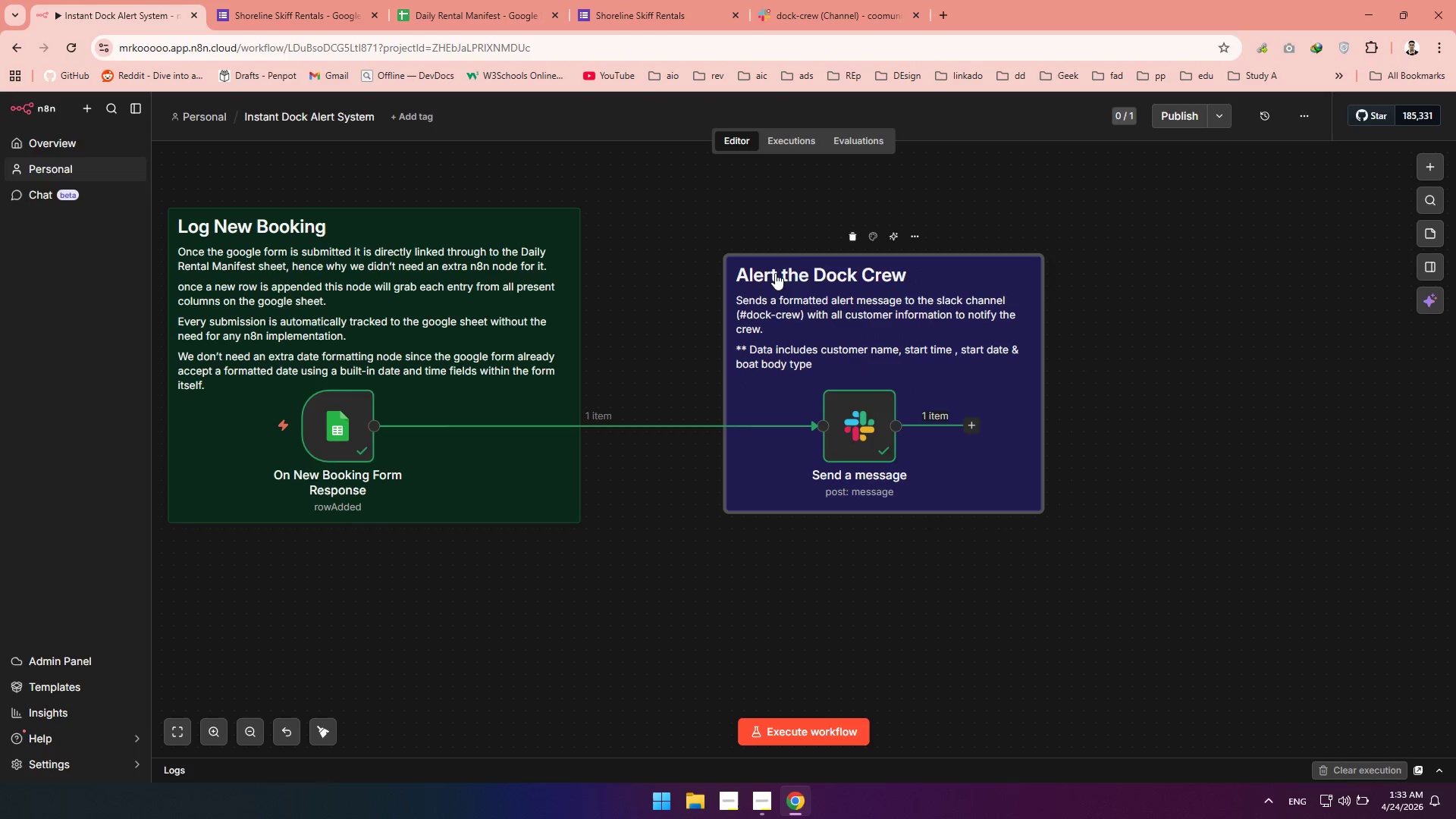 
left_click_drag(start_coordinate=[787, 250], to_coordinate=[781, 206])
 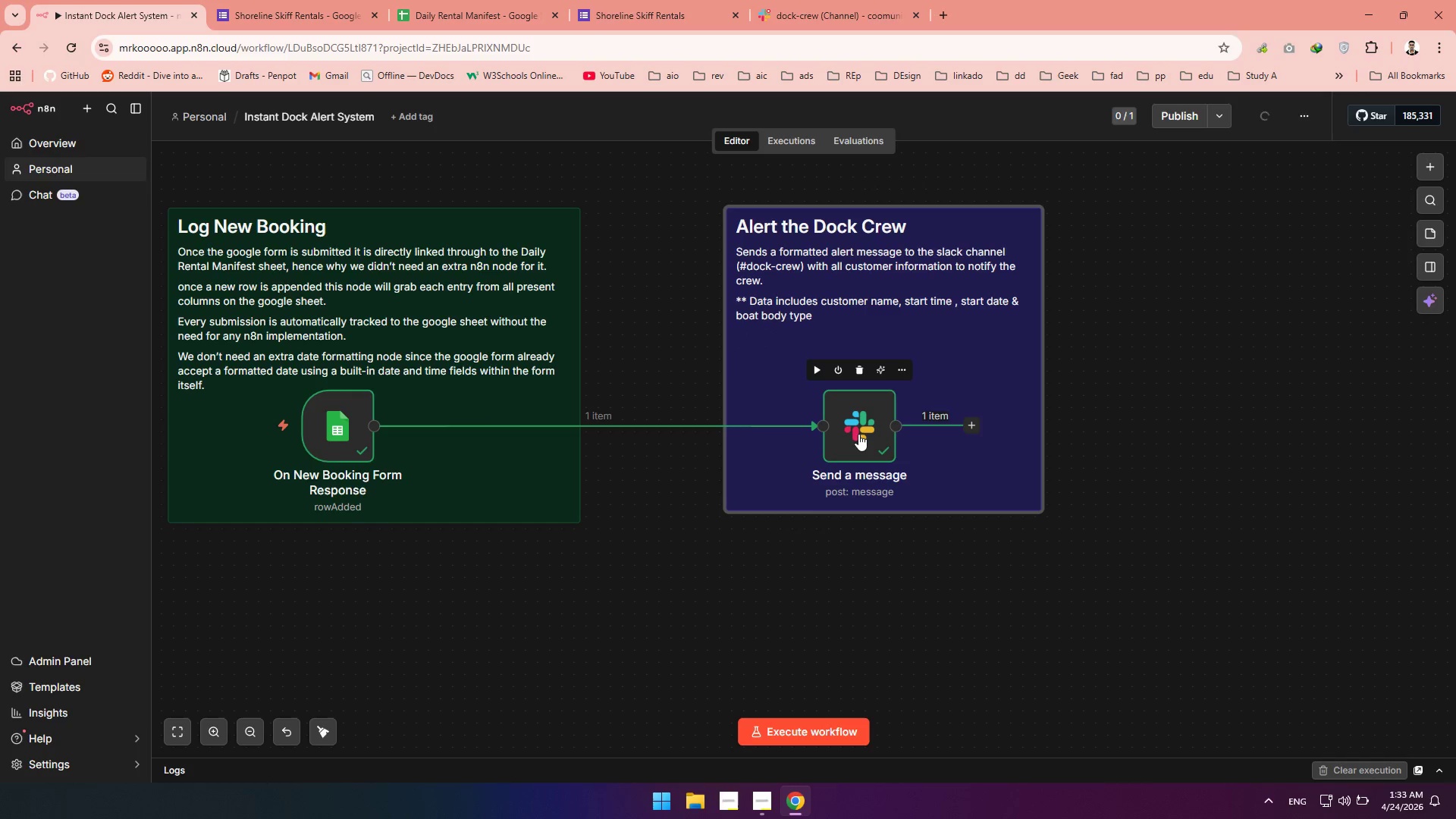 
left_click_drag(start_coordinate=[858, 433], to_coordinate=[904, 400])
 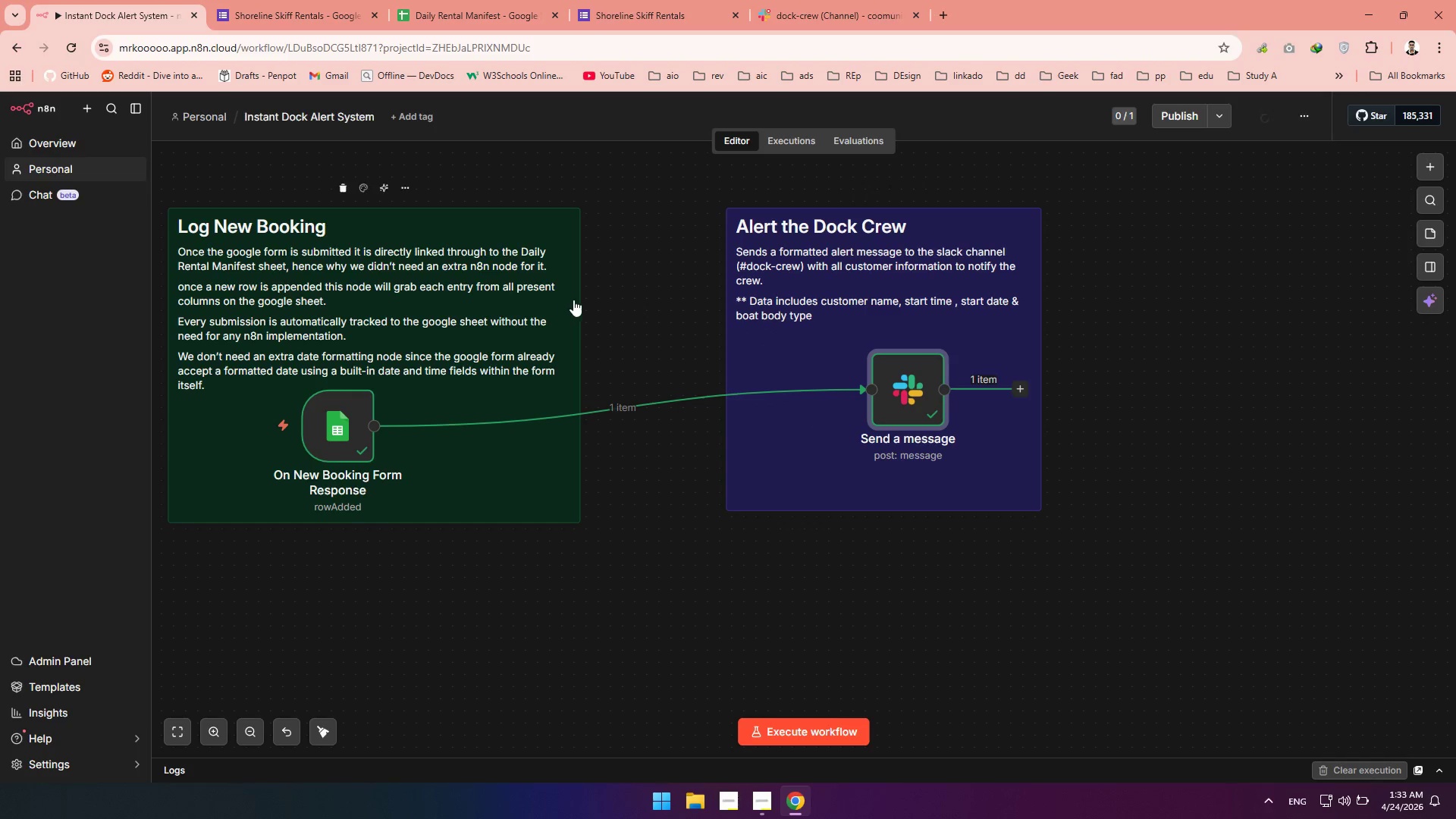 
left_click_drag(start_coordinate=[577, 297], to_coordinate=[610, 297])
 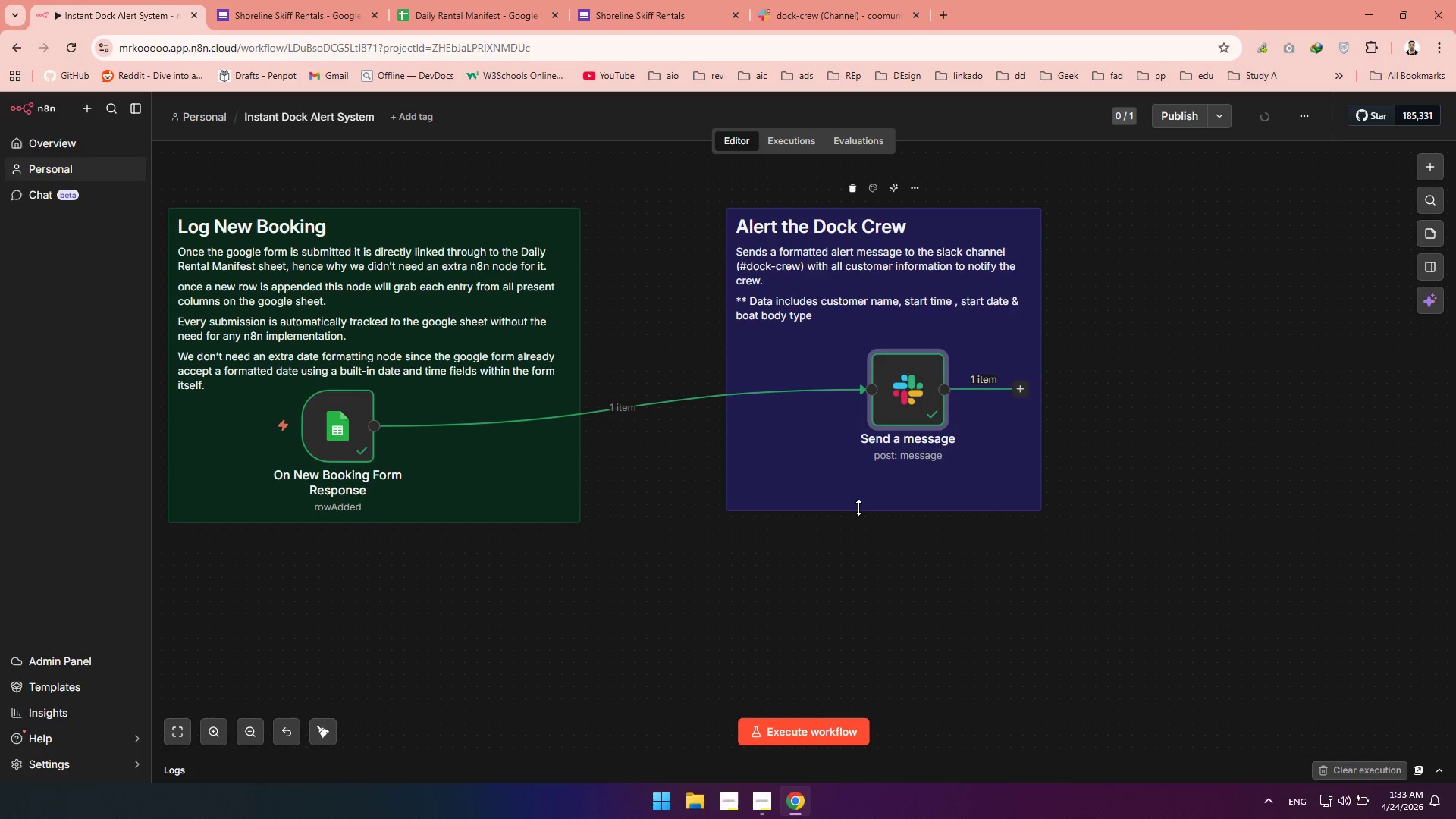 
left_click([858, 513])
 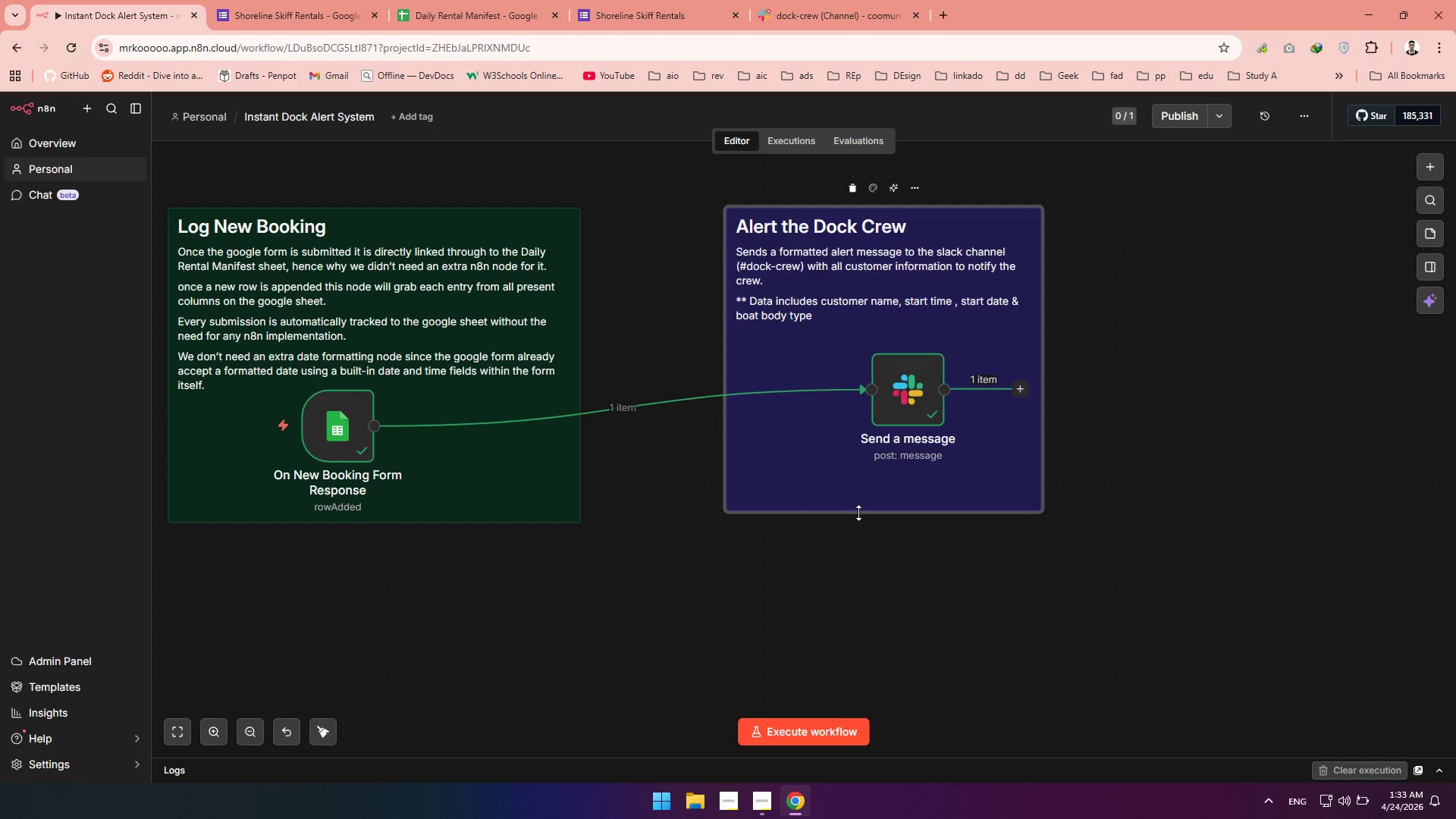 
left_click_drag(start_coordinate=[858, 513], to_coordinate=[868, 469])
 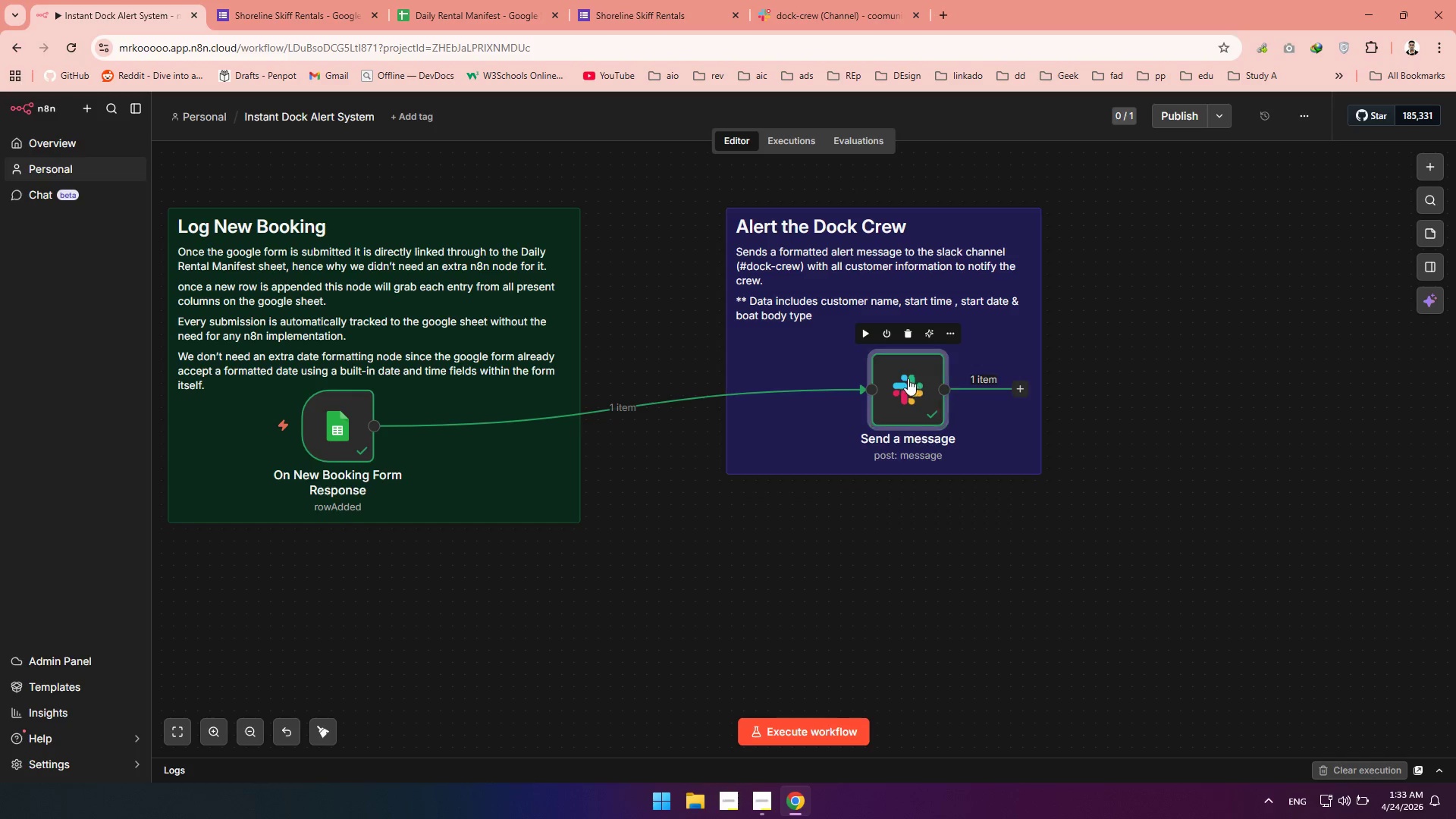 
left_click_drag(start_coordinate=[911, 382], to_coordinate=[883, 378])
 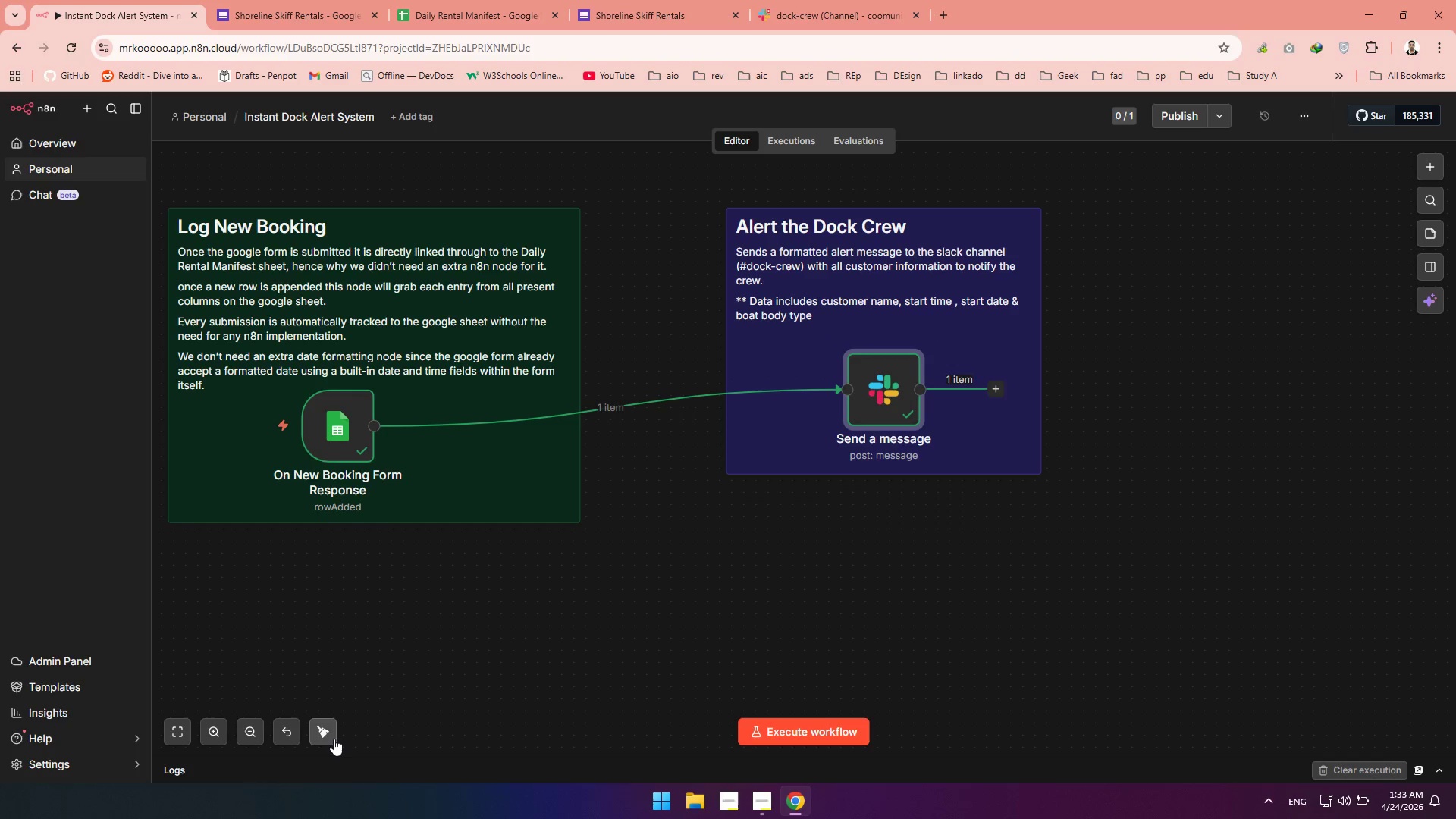 
left_click([333, 739])
 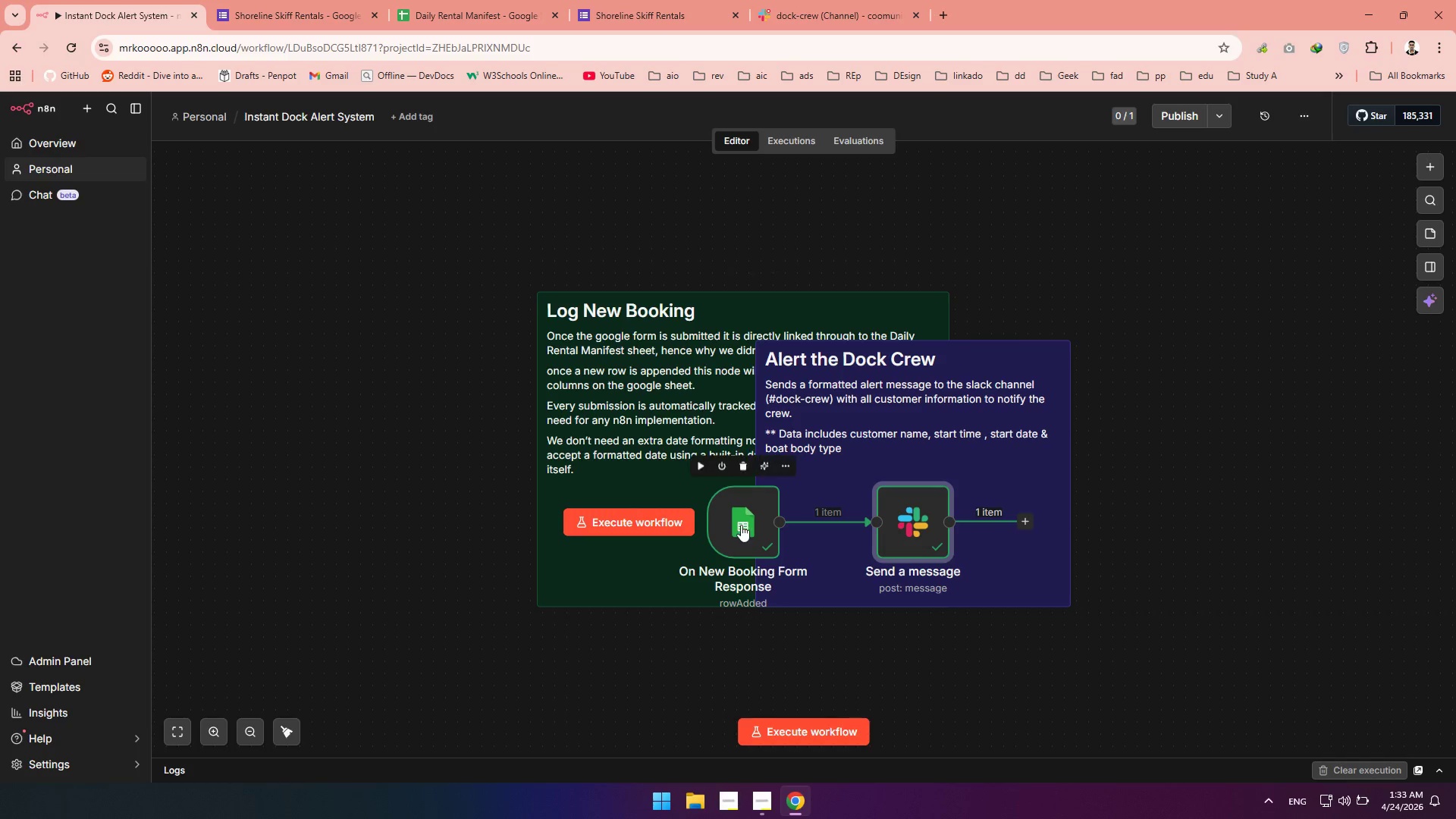 
key(Control+Z)
 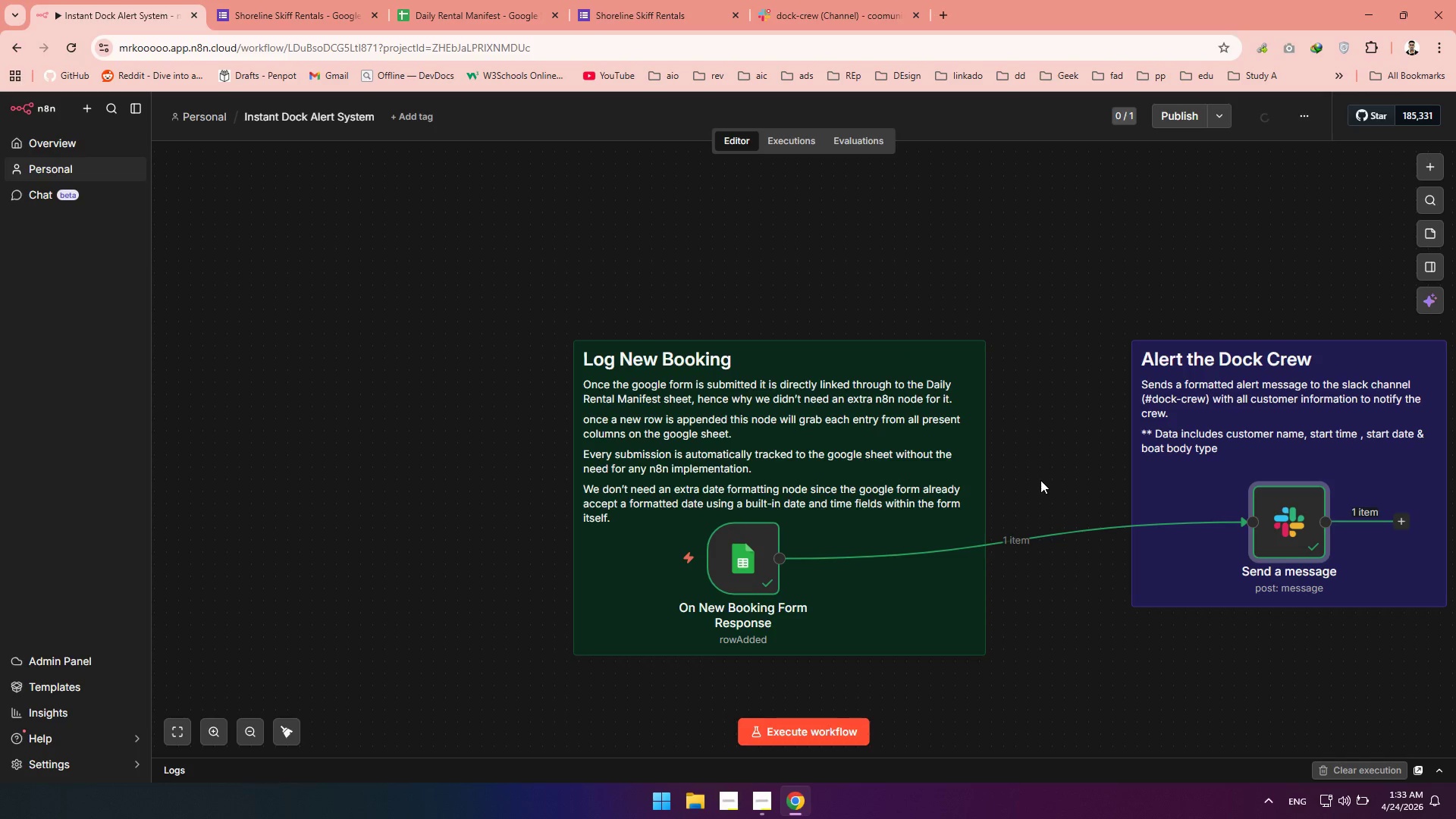 
hold_key(key=Space, duration=1.45)
 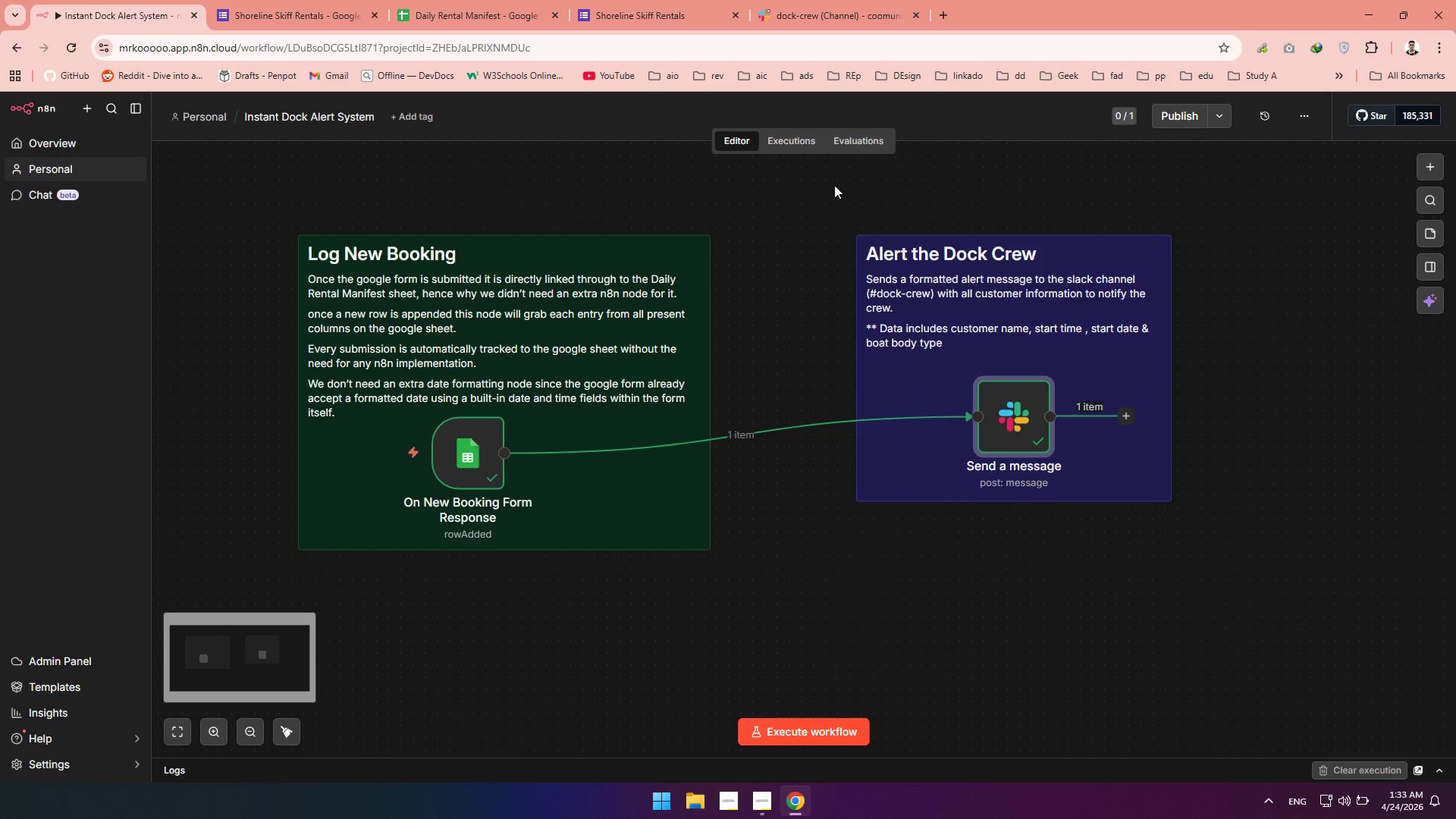 
left_click_drag(start_coordinate=[1048, 497], to_coordinate=[773, 391])
 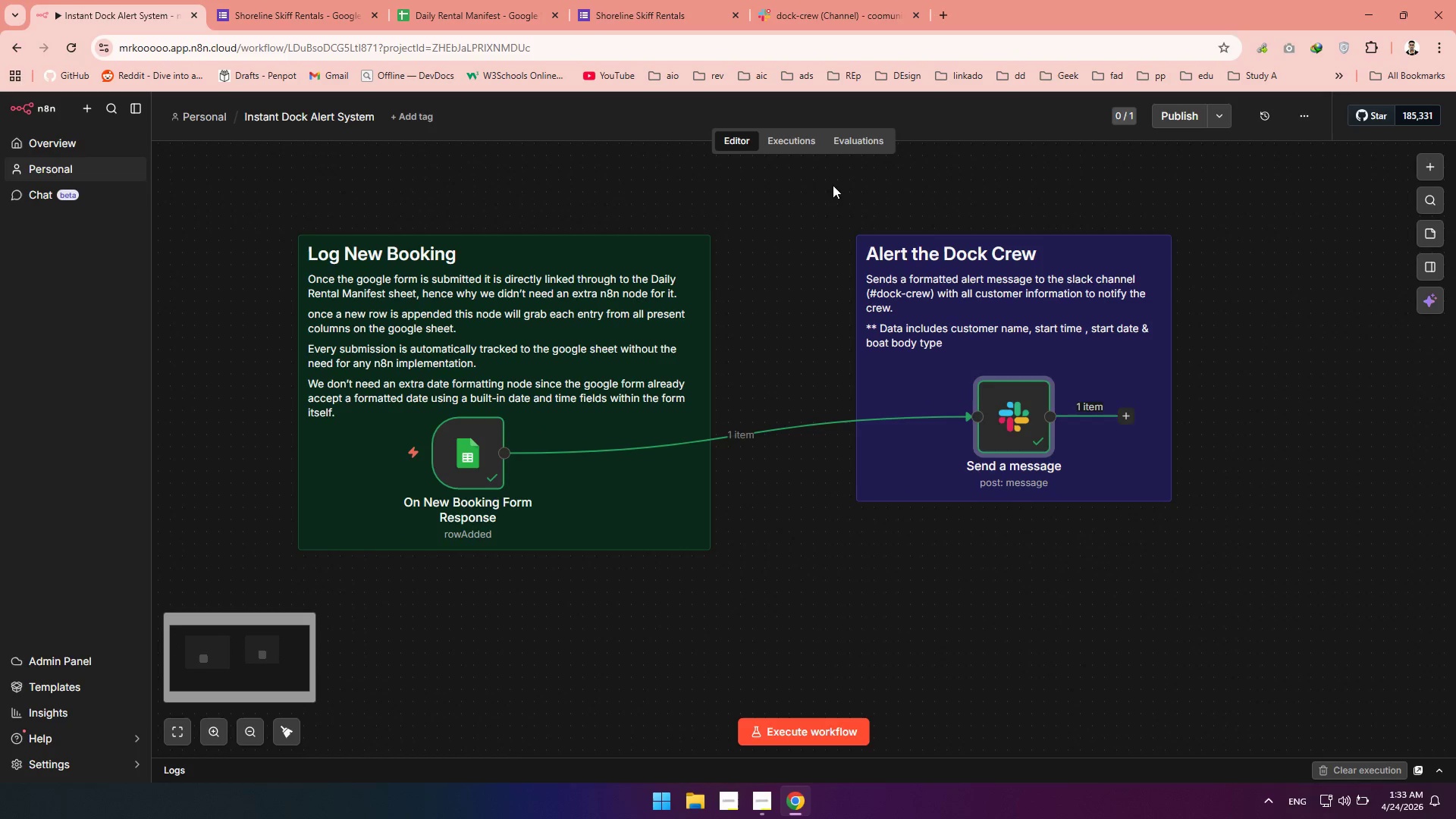 
left_click_drag(start_coordinate=[831, 186], to_coordinate=[1228, 570])
 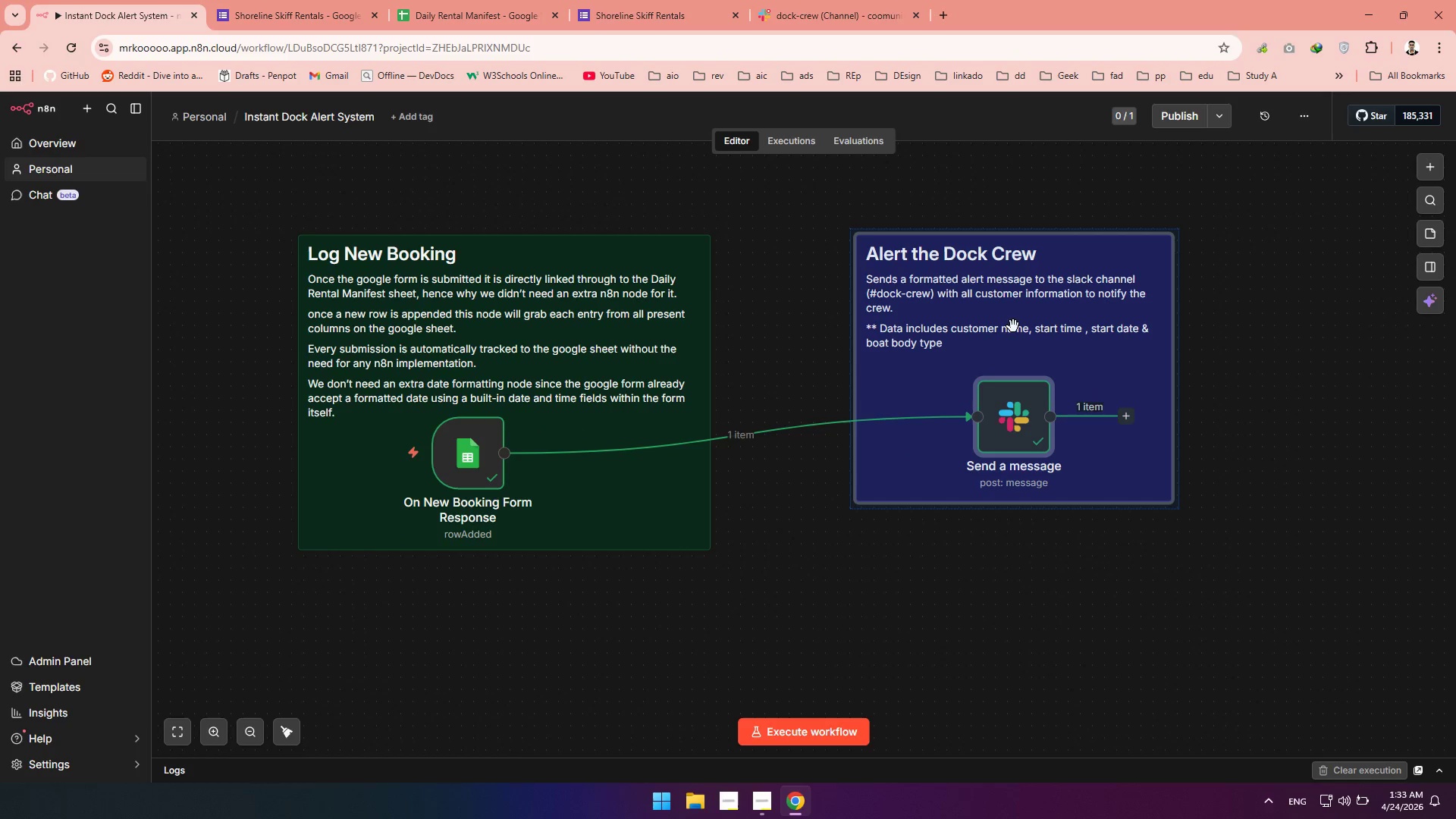 
left_click_drag(start_coordinate=[1013, 325], to_coordinate=[983, 363])
 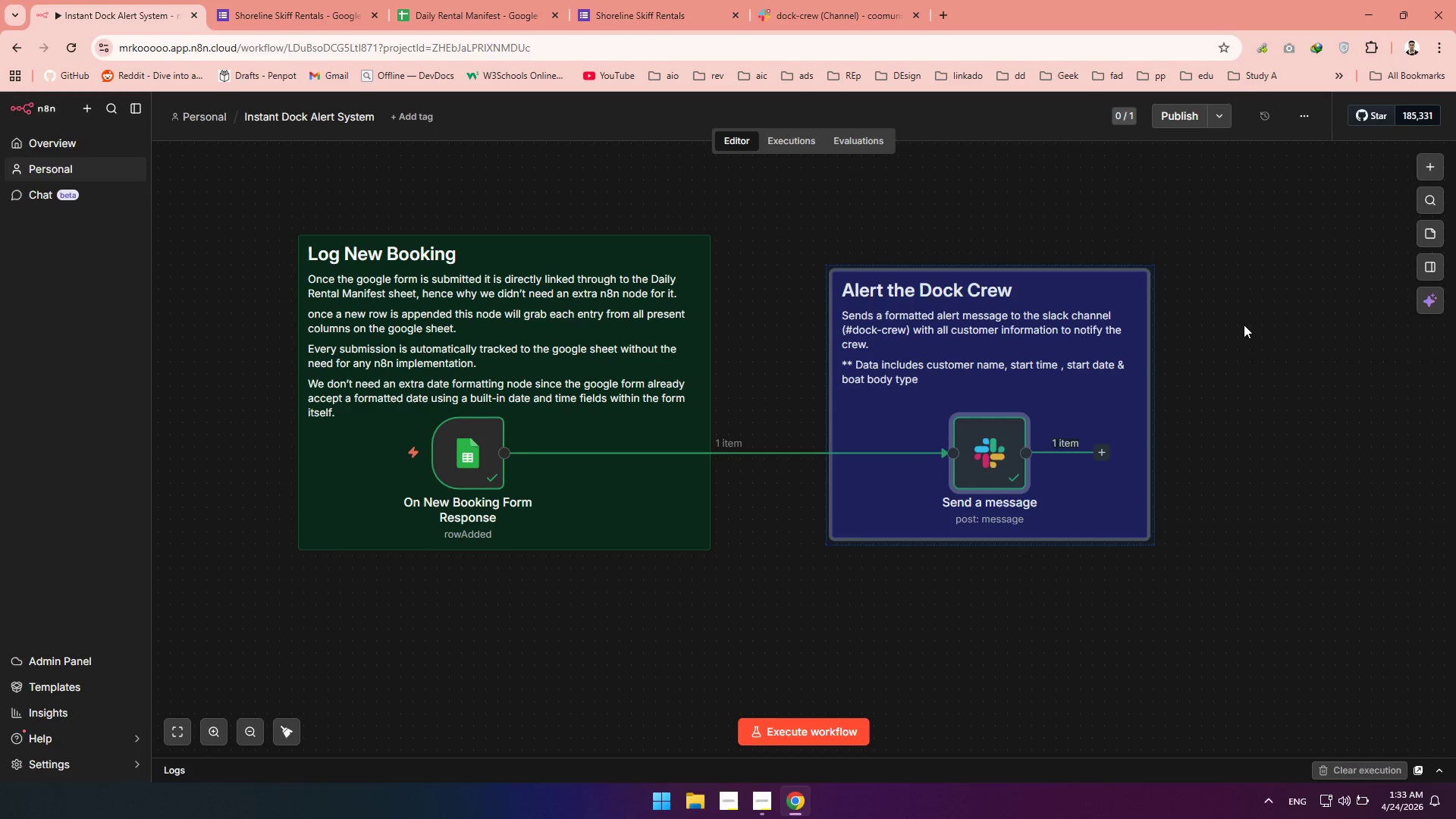 
left_click_drag(start_coordinate=[1243, 322], to_coordinate=[1244, 327])